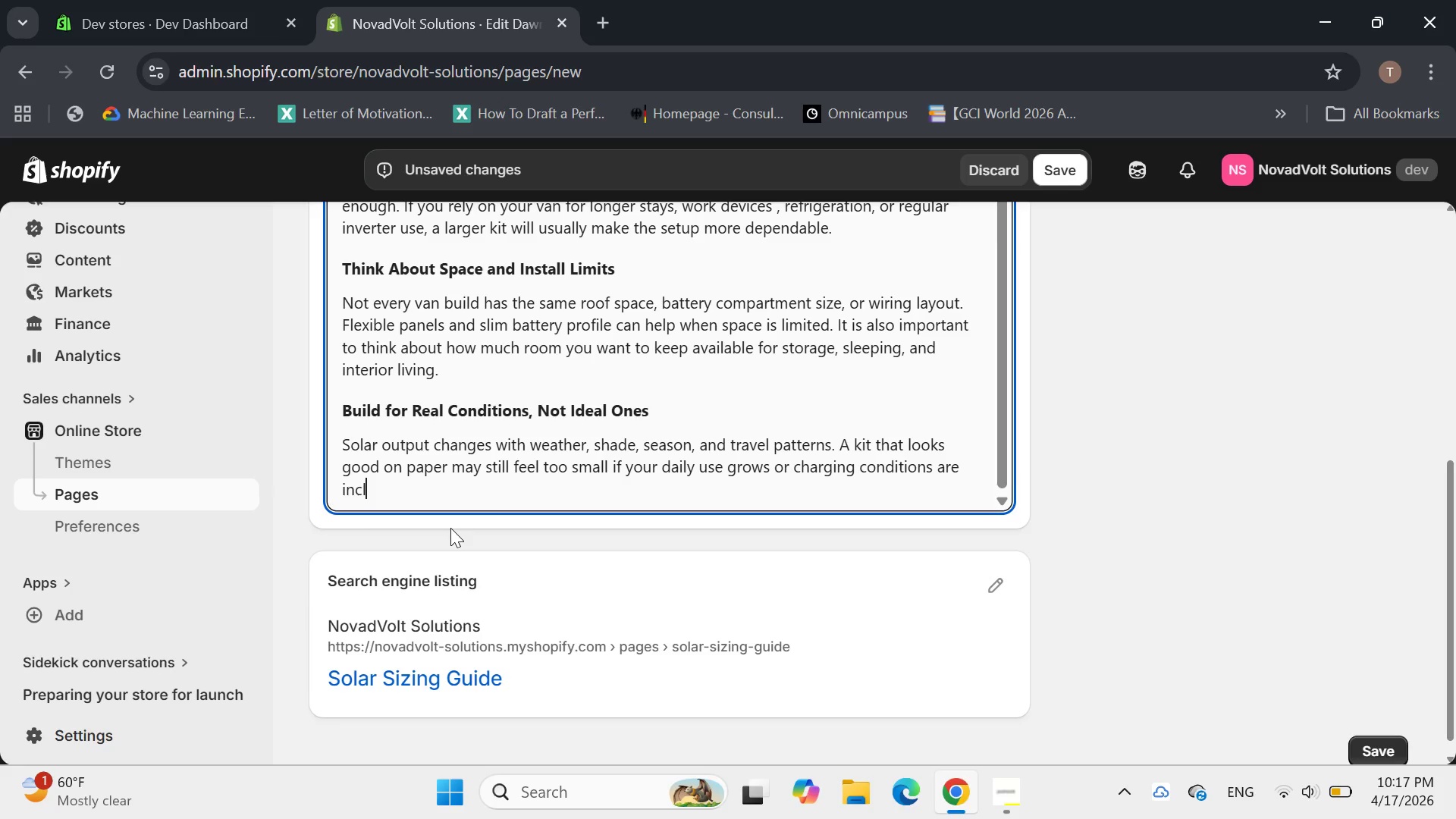 
key(Backspace)
type(onsistent,)
key(Backspace)
type(.)
 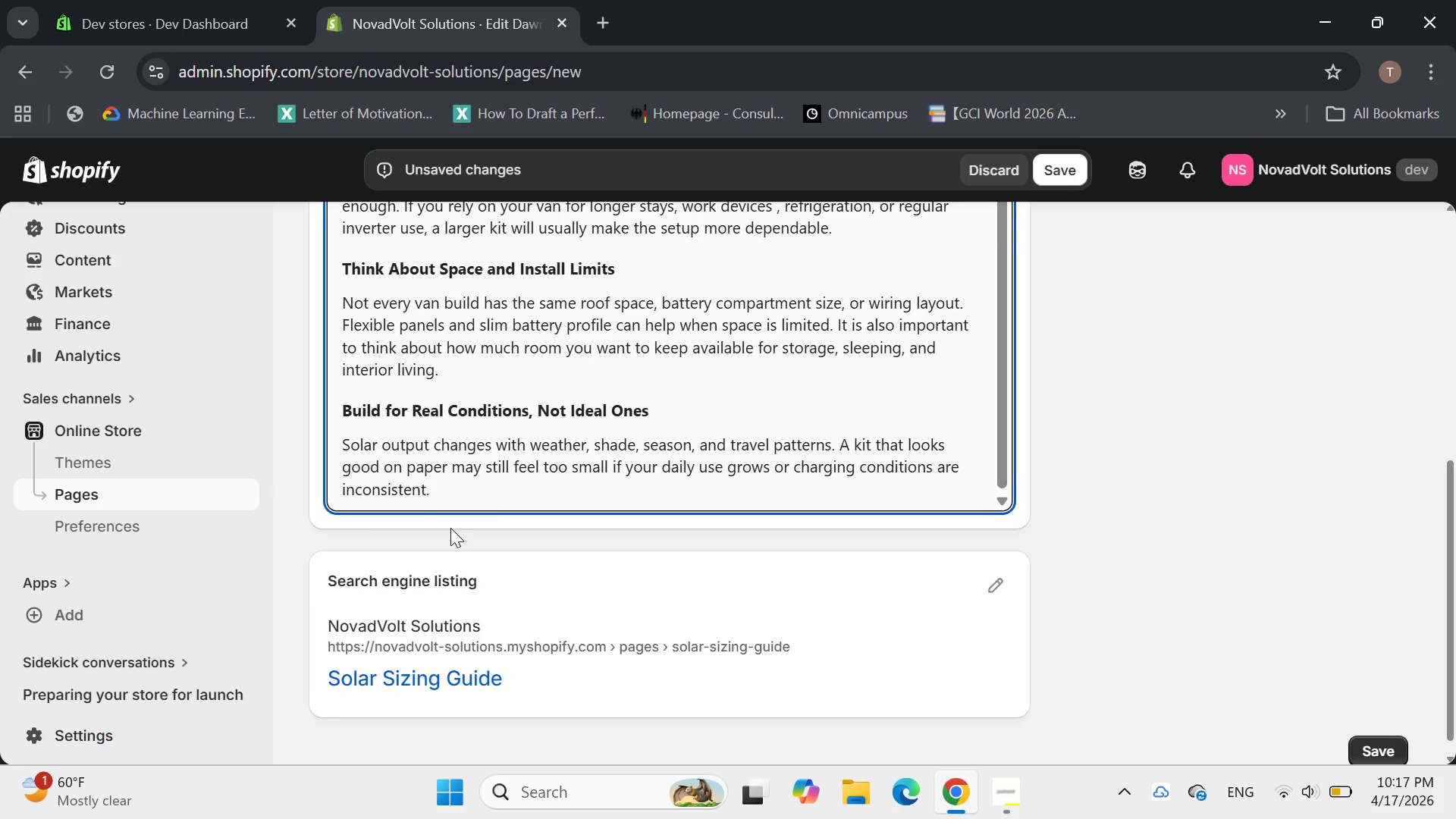 
key(Space)
 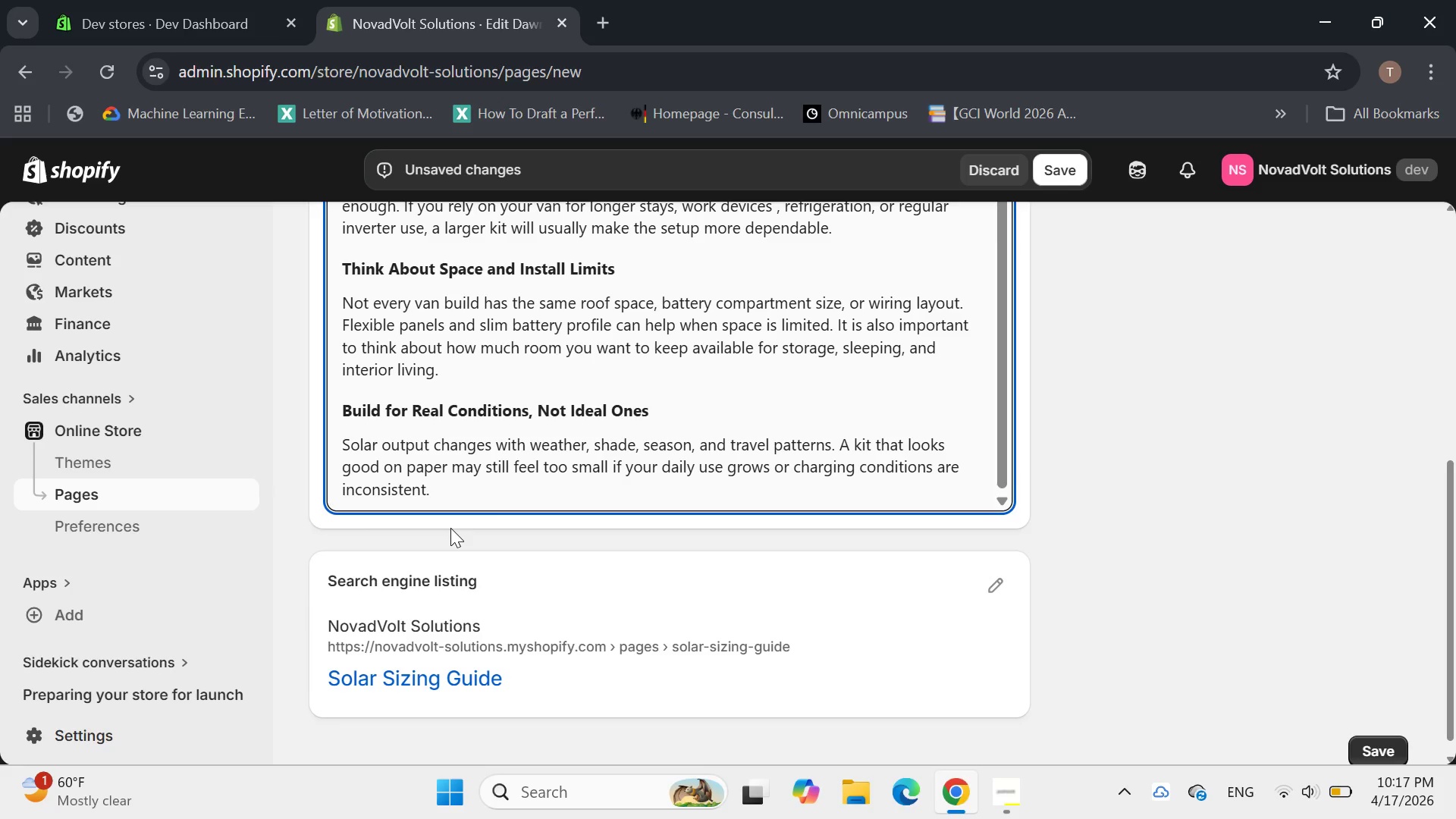 
type(Choosing a setup with some extra capacity can create a )
 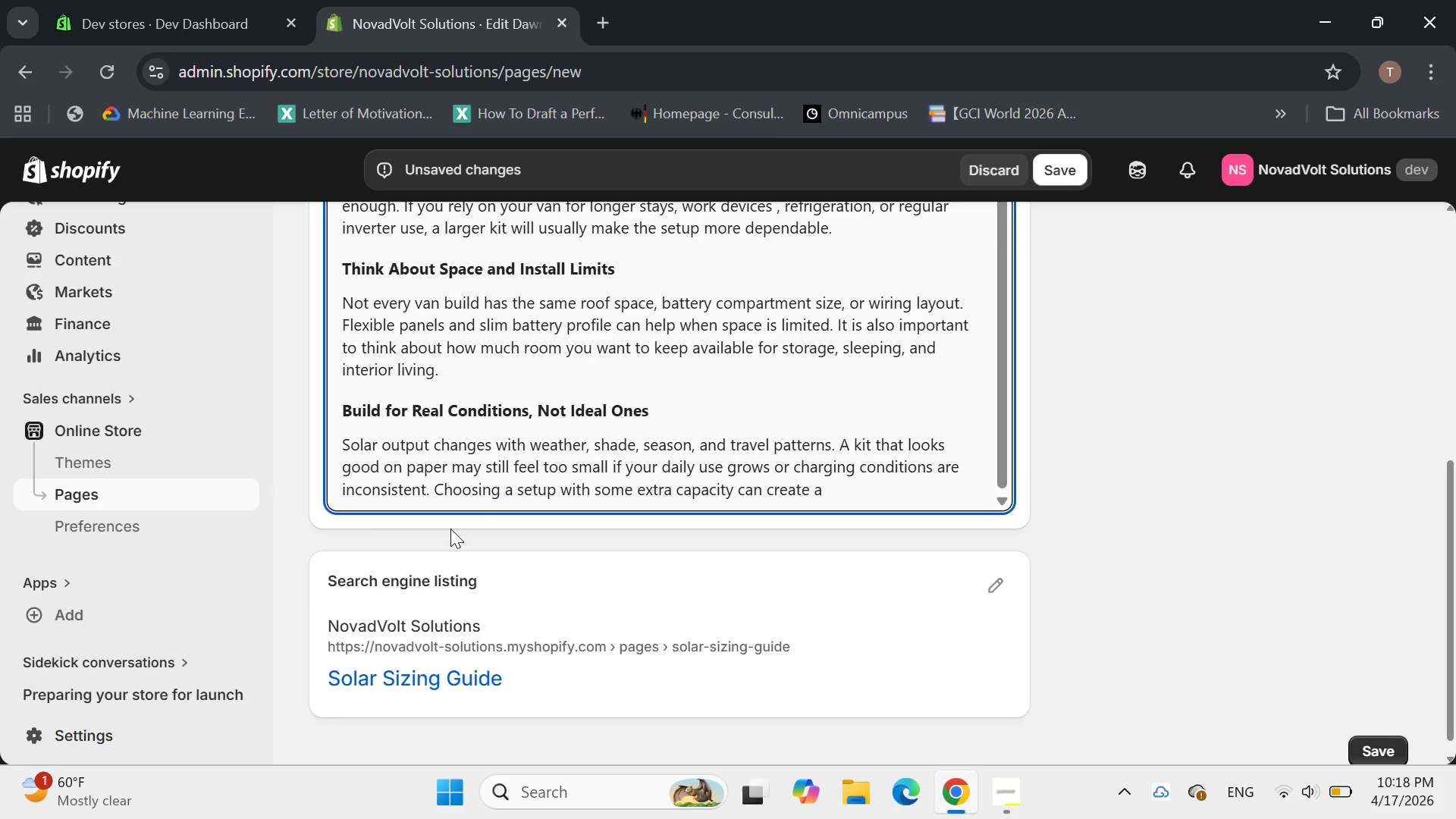 
type(more)
 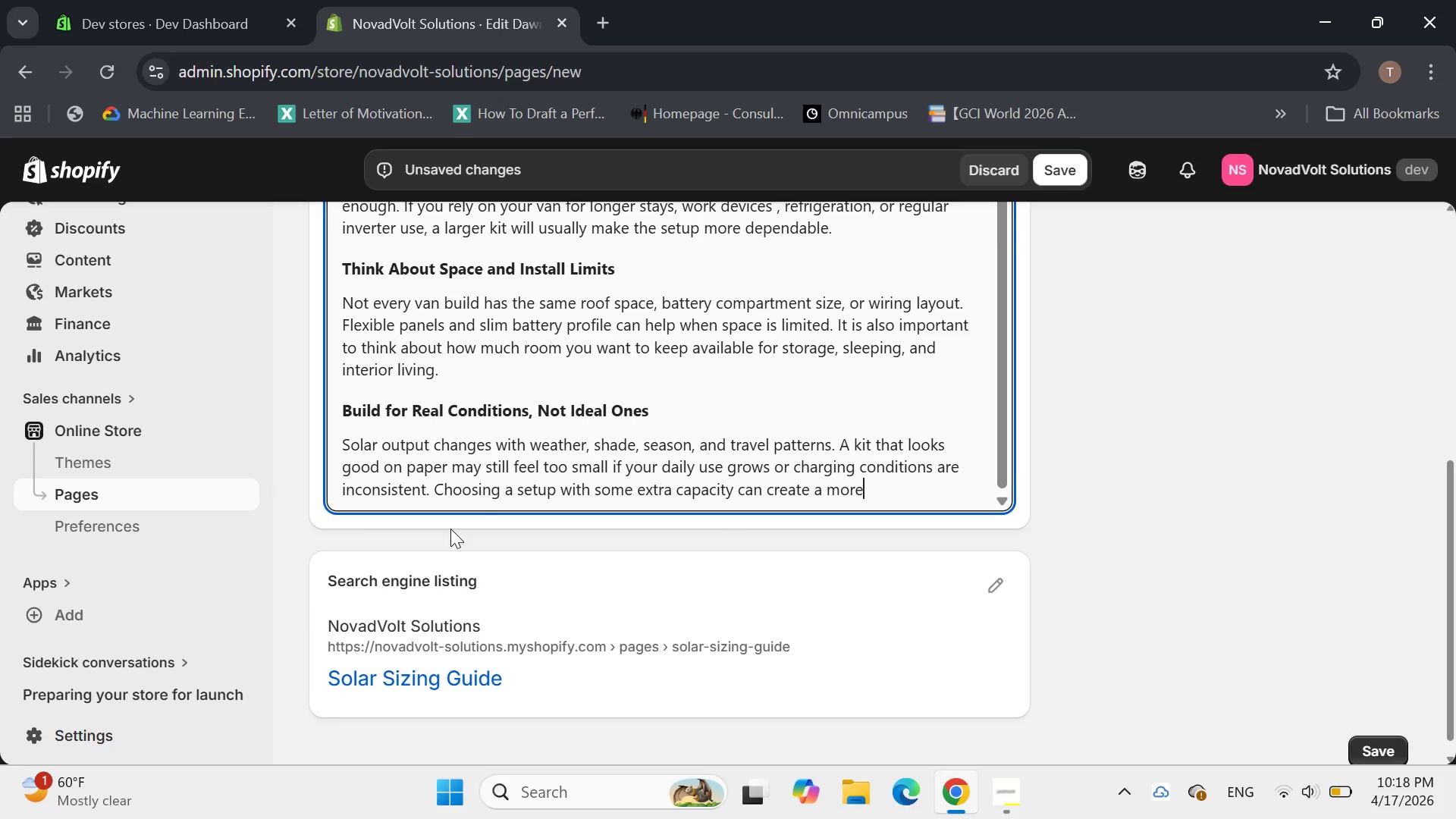 
type( confi)
 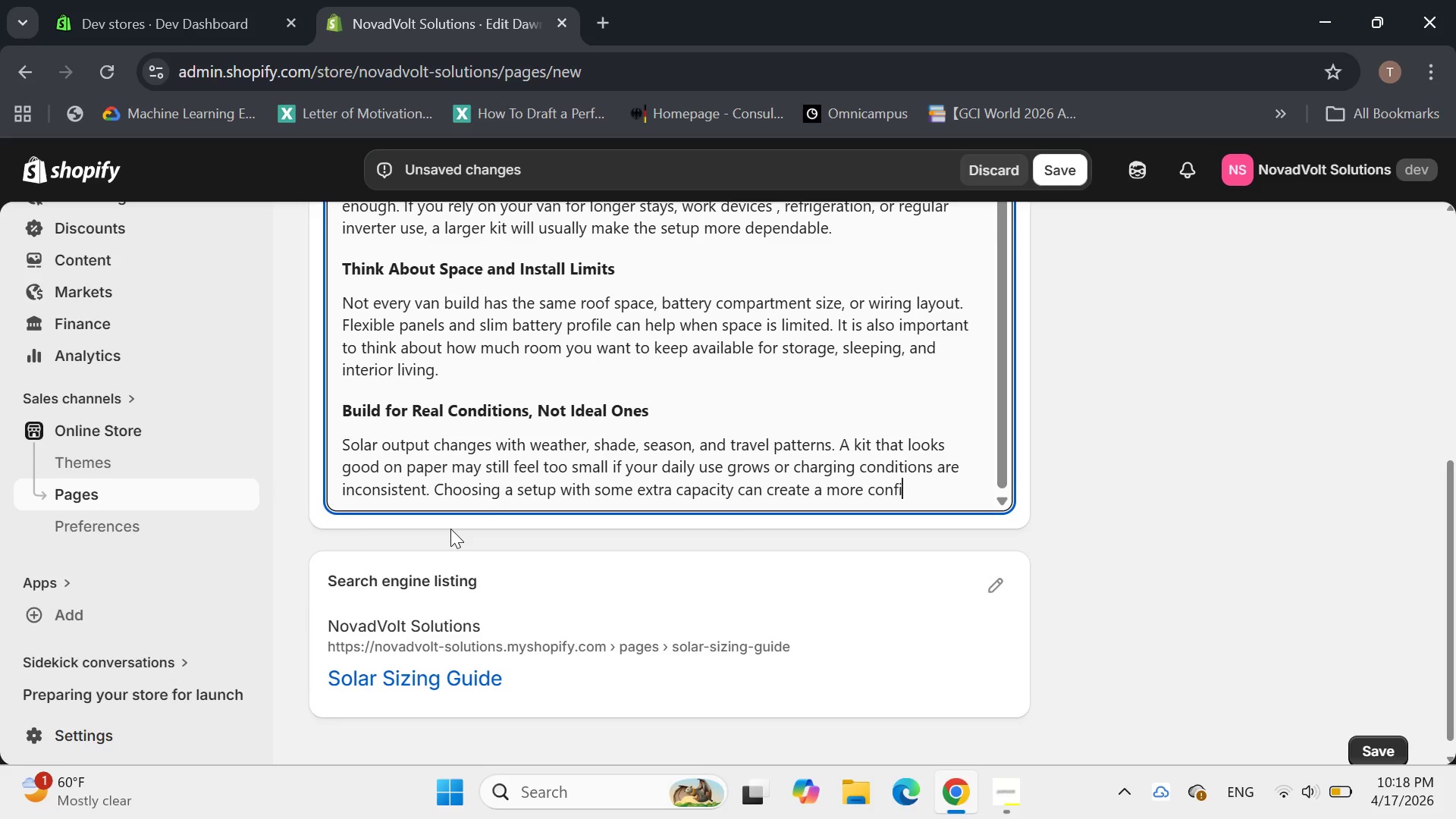 
key(Backspace)
key(Backspace)
key(Backspace)
type(mfor)
 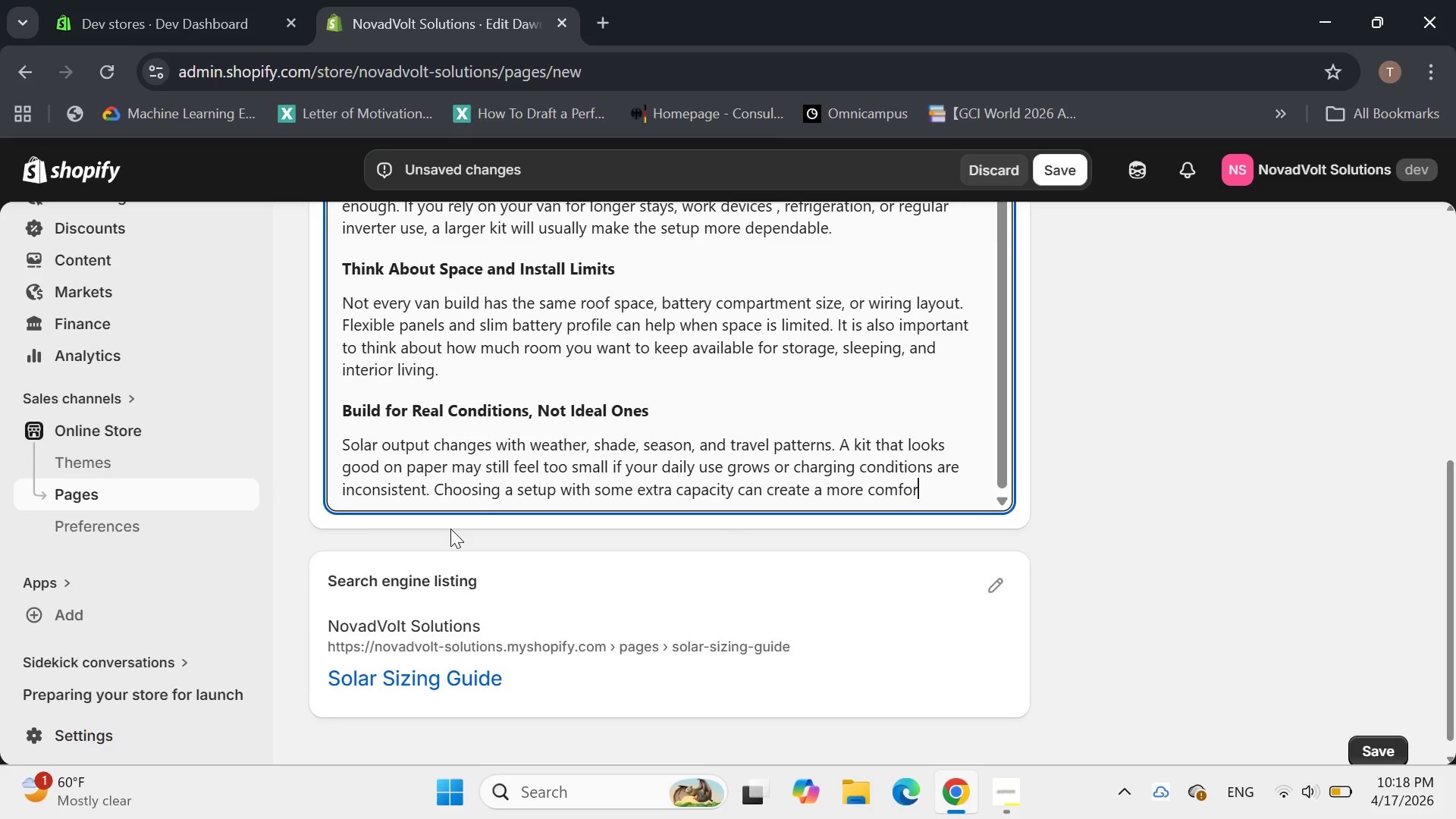 
type(table)
 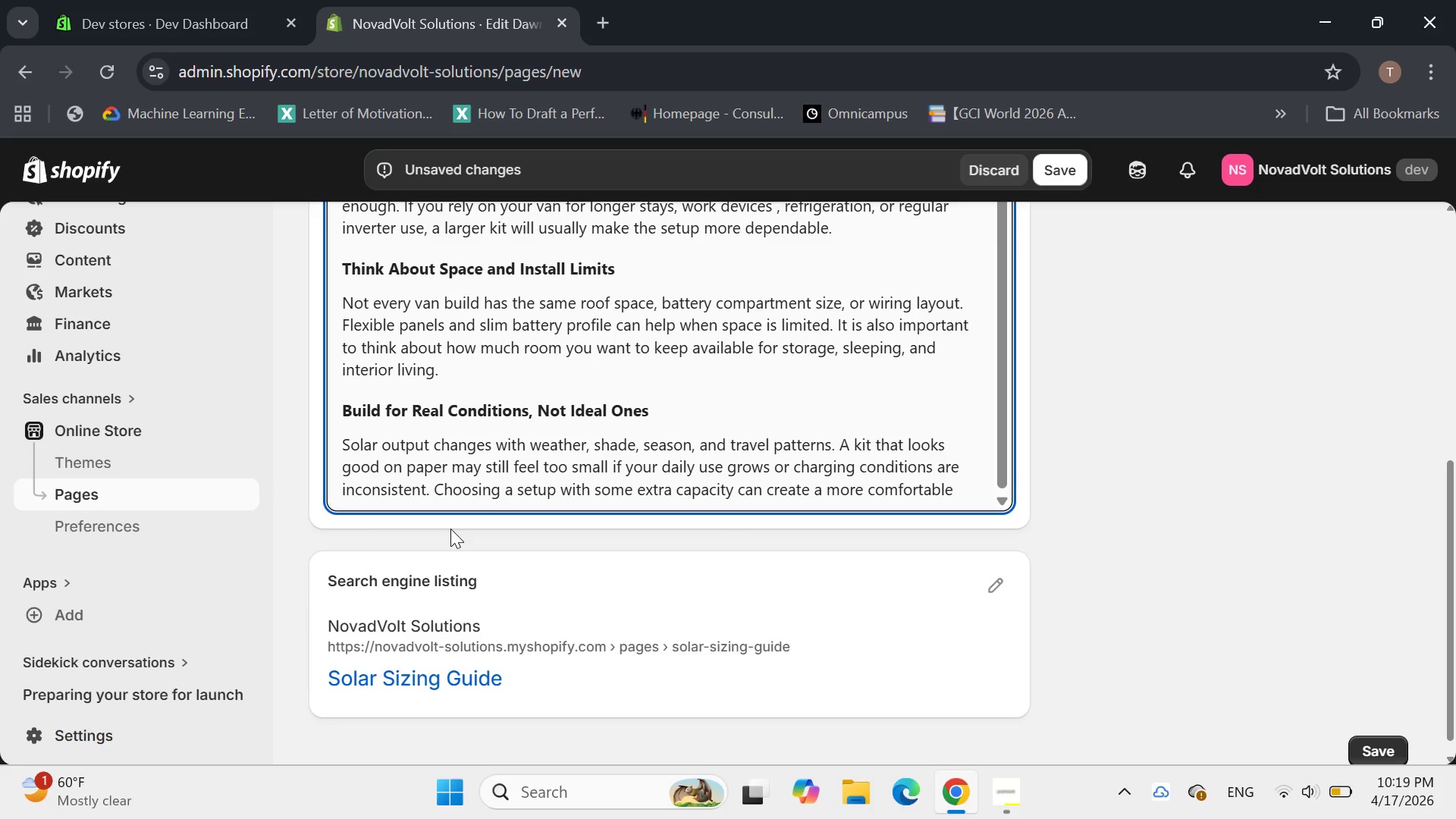 
wait(20.45)
 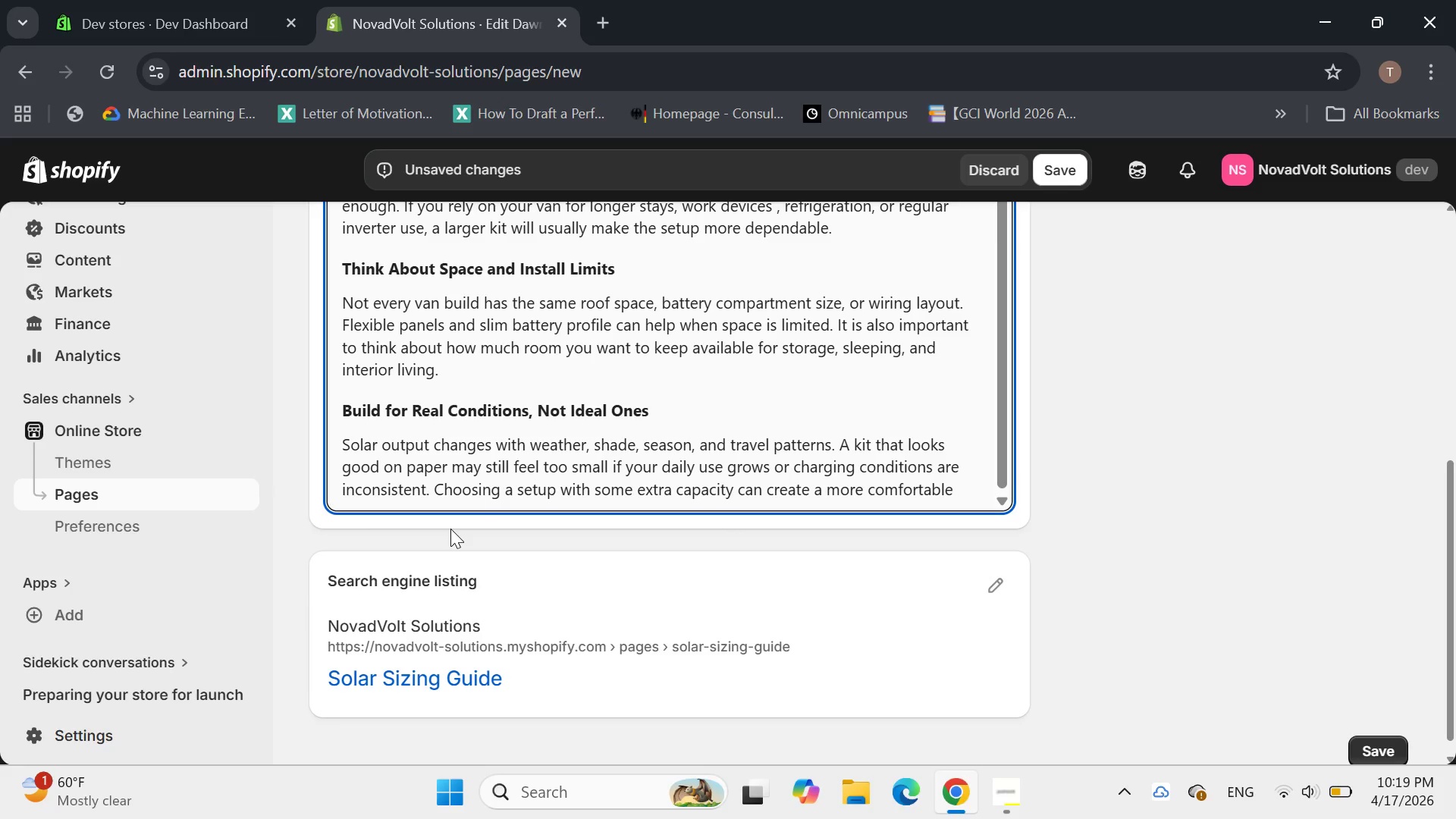 
type( off-gride)
key(Backspace)
type( experience)
 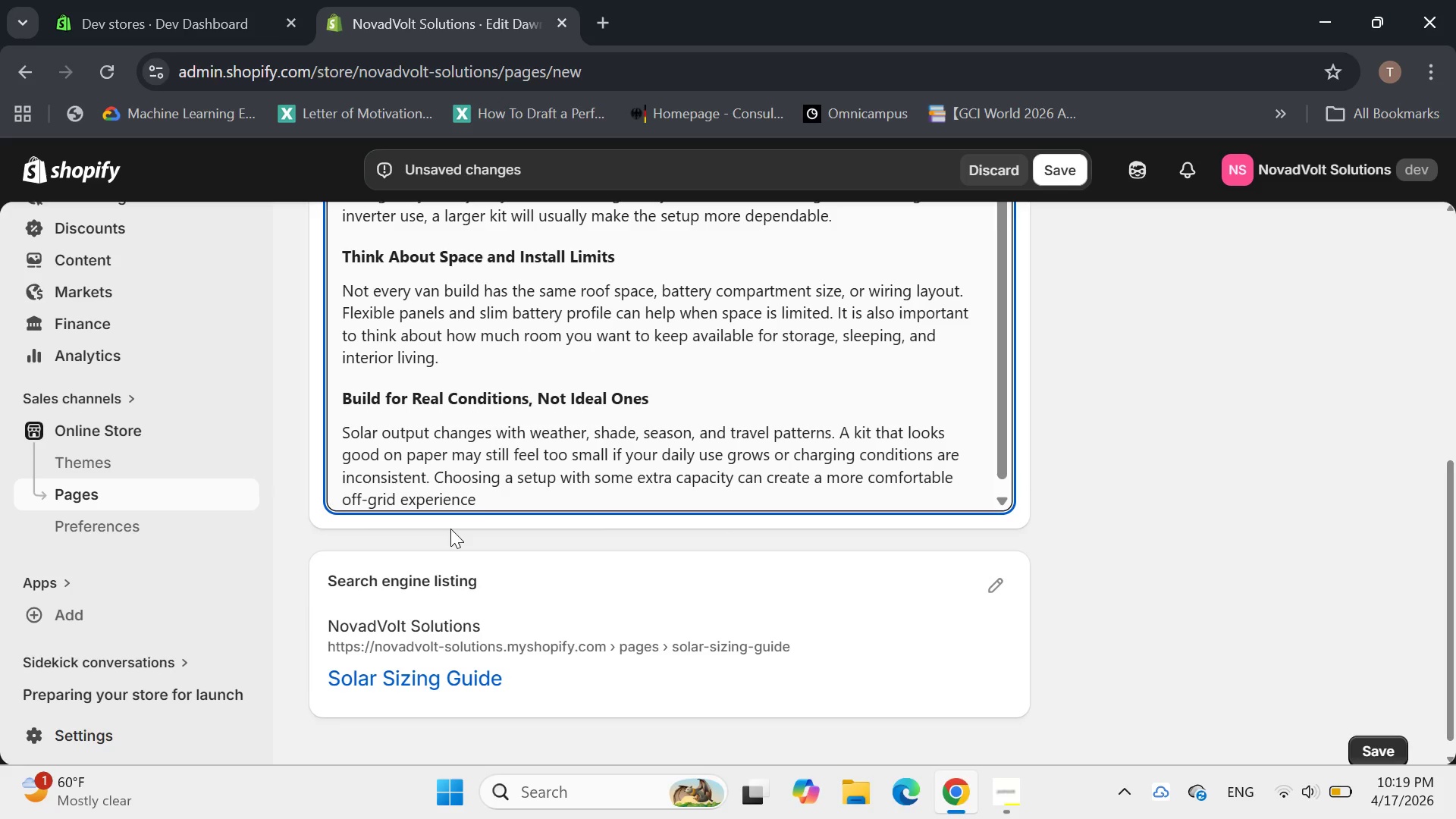 
wait(5.06)
 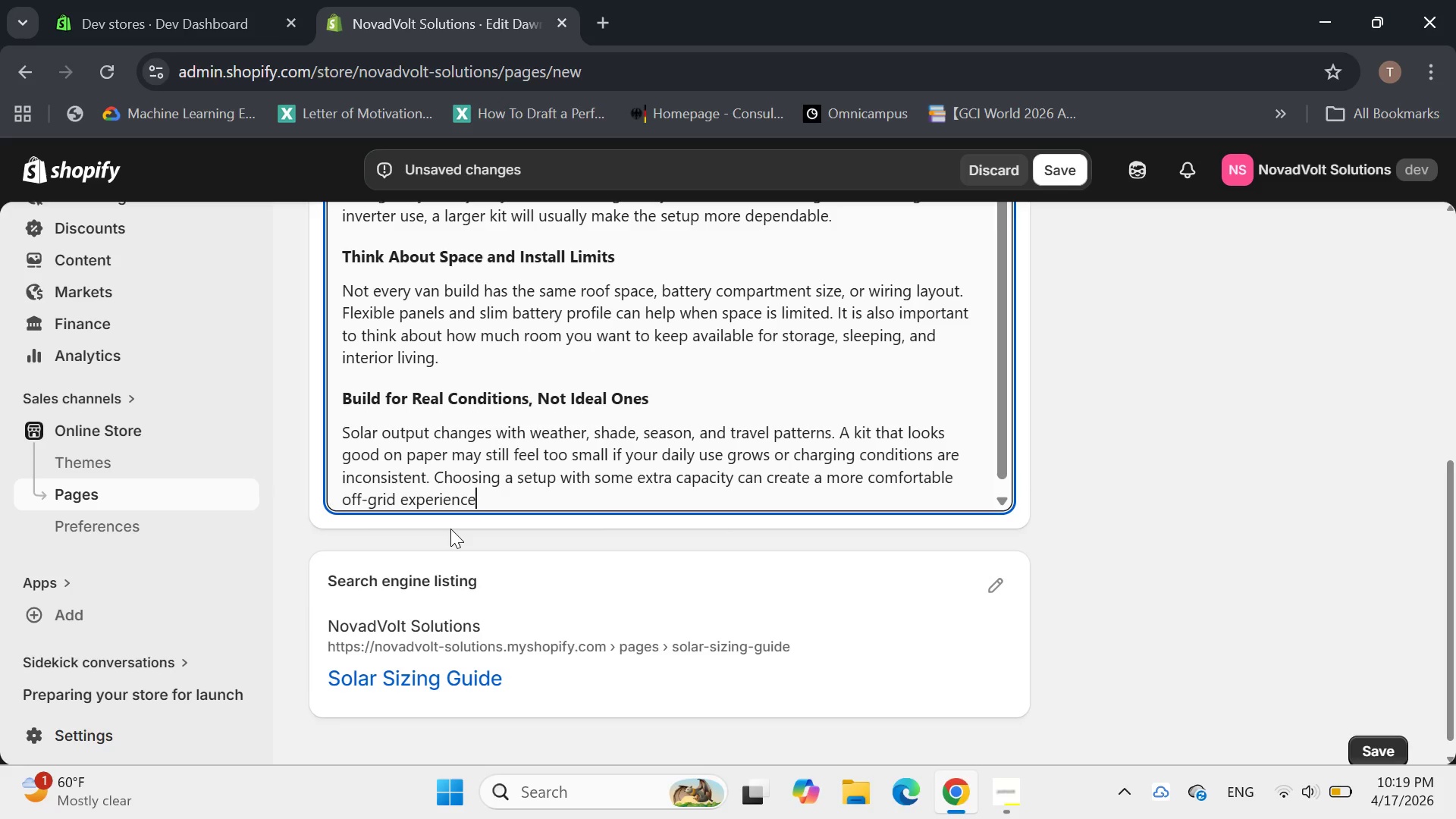 
key(Period)
 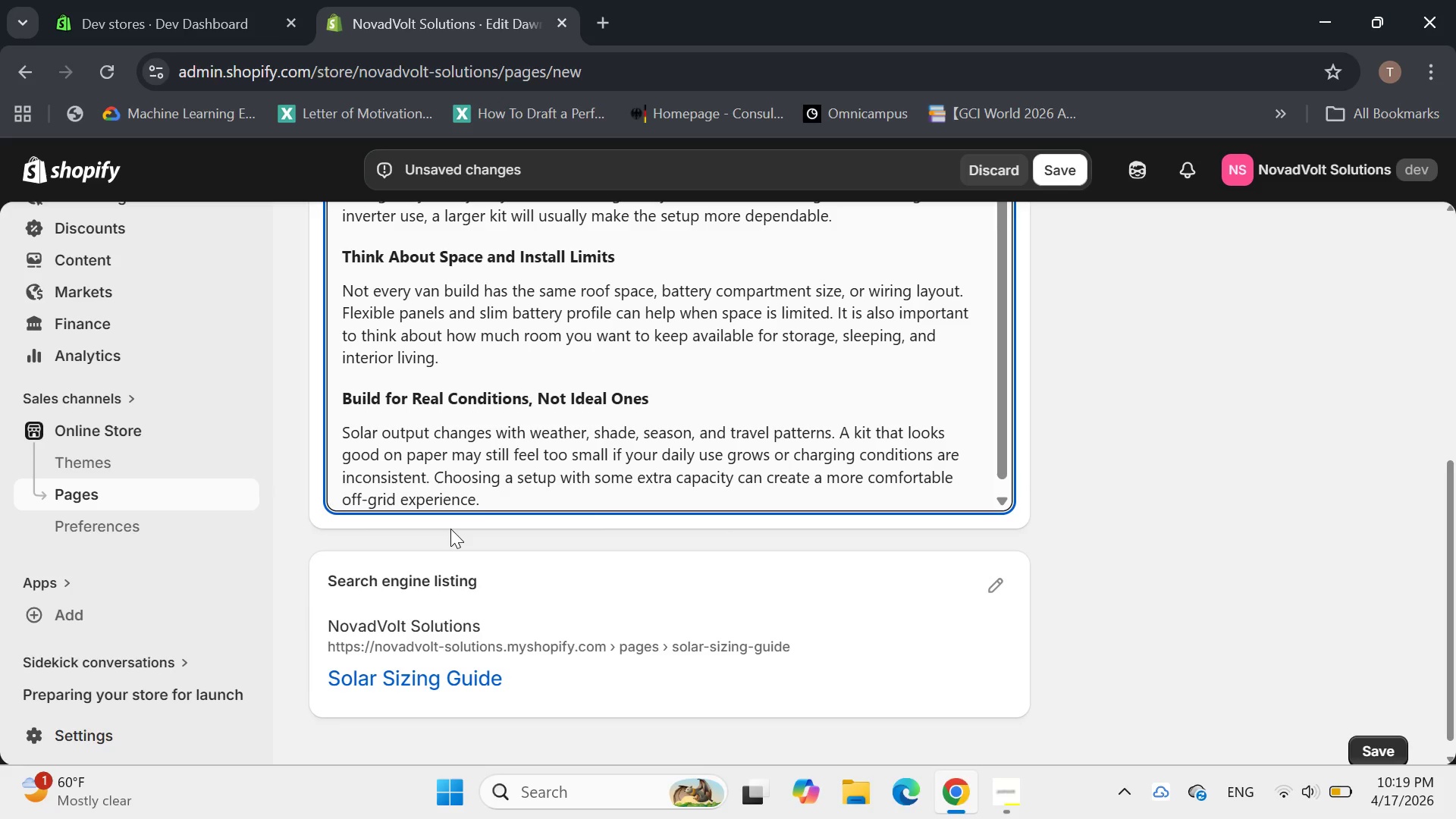 
key(Space)
 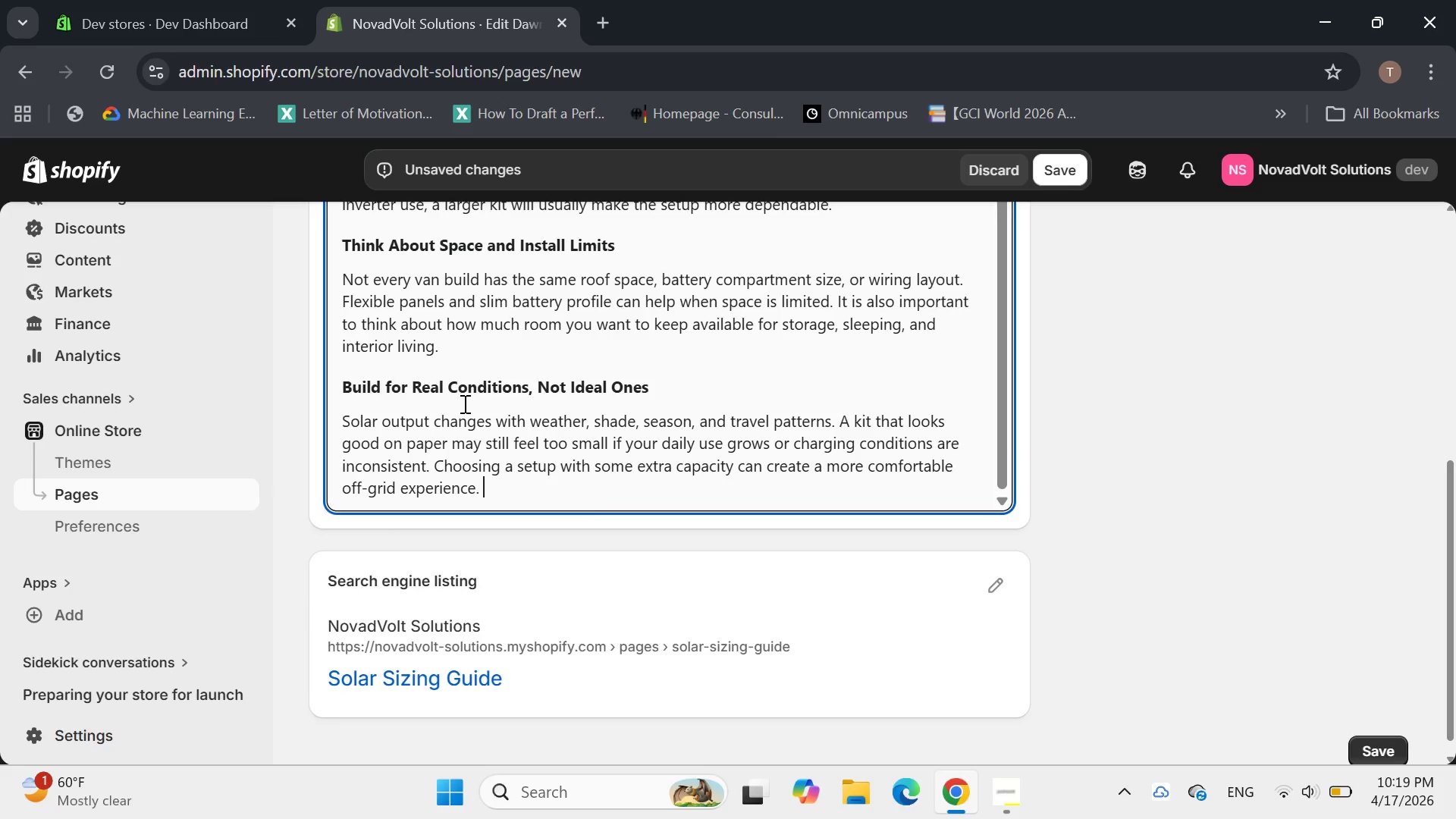 
wait(8.44)
 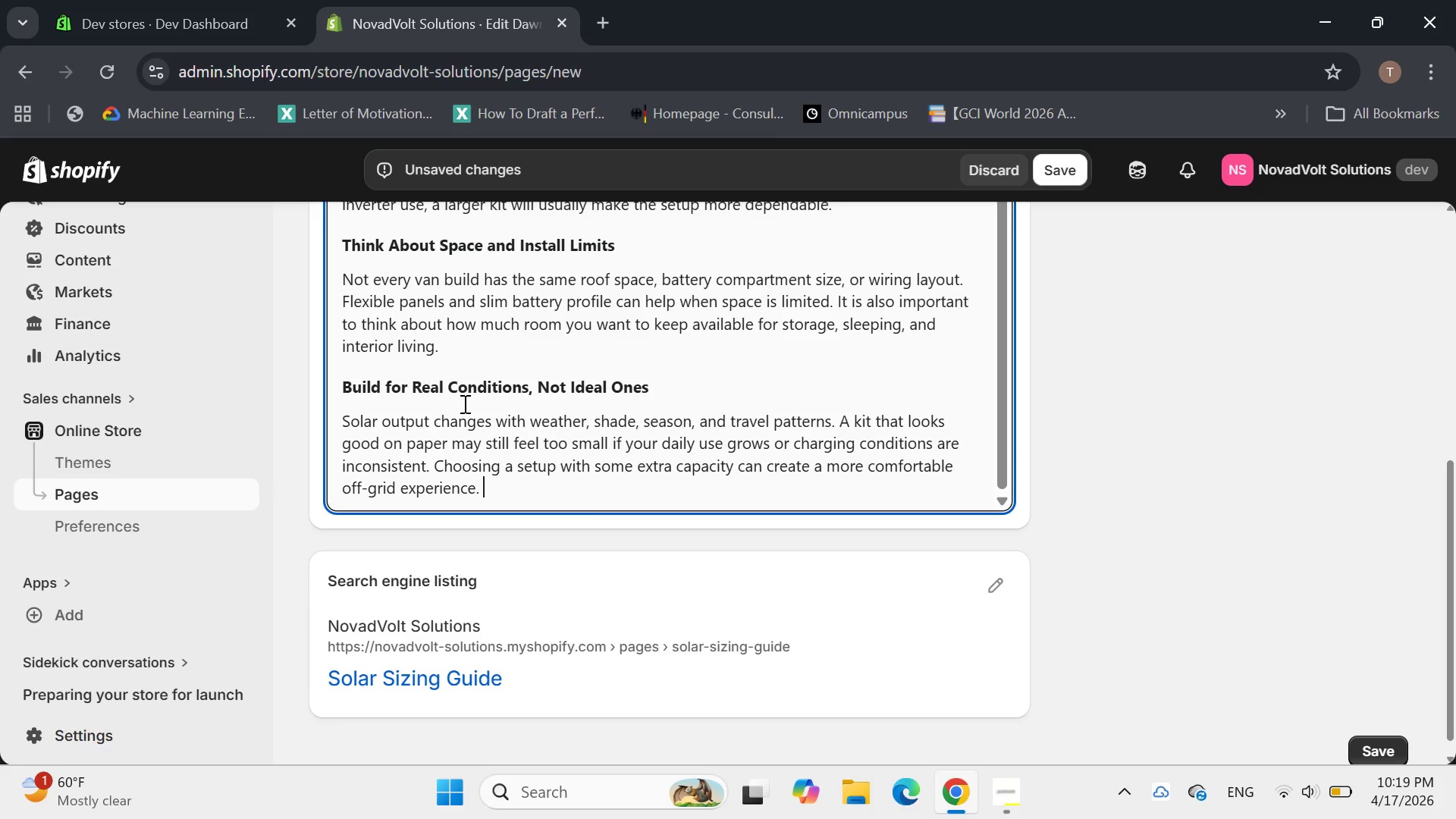 
left_click([1081, 332])
 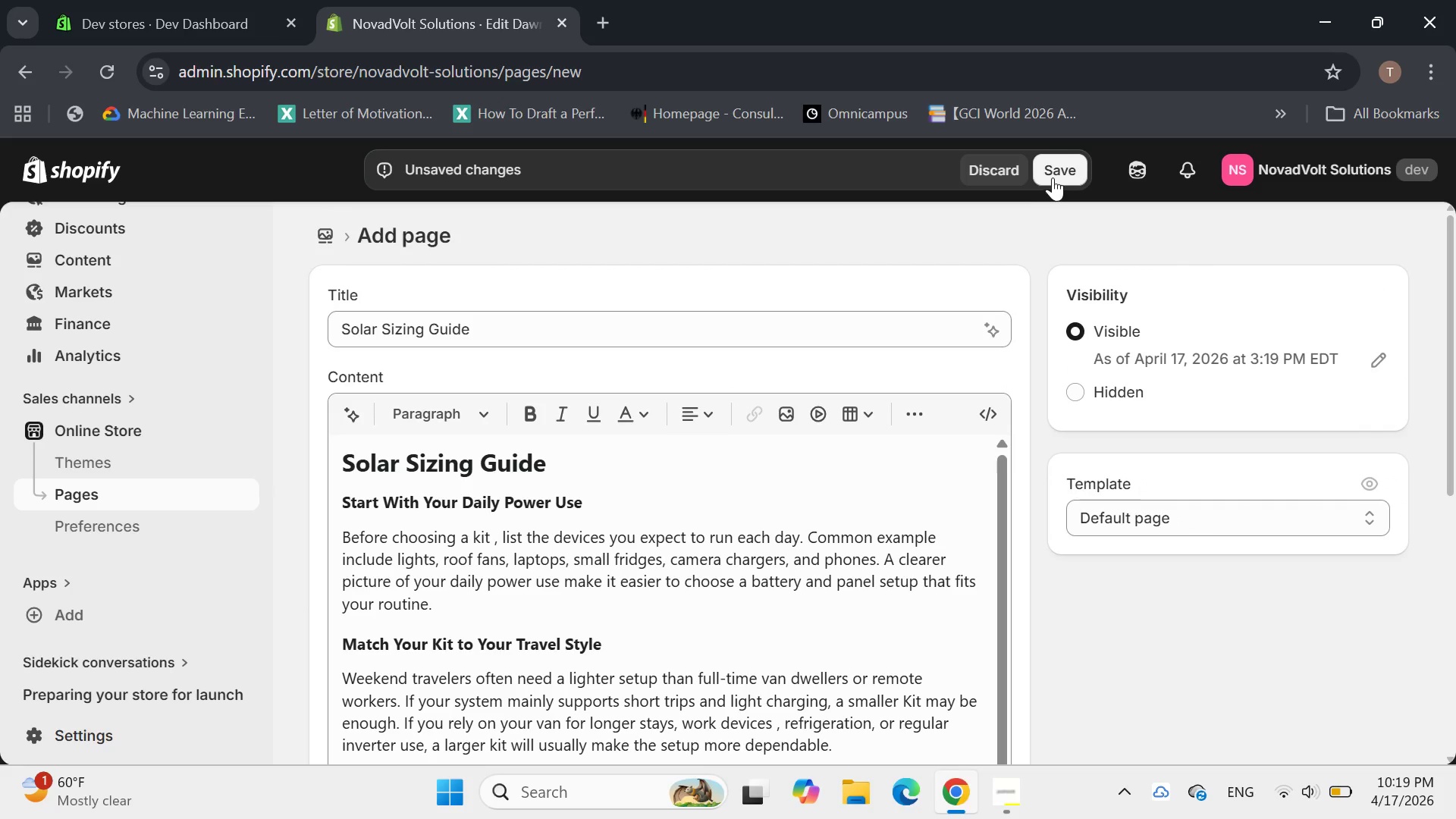 
left_click([1053, 176])
 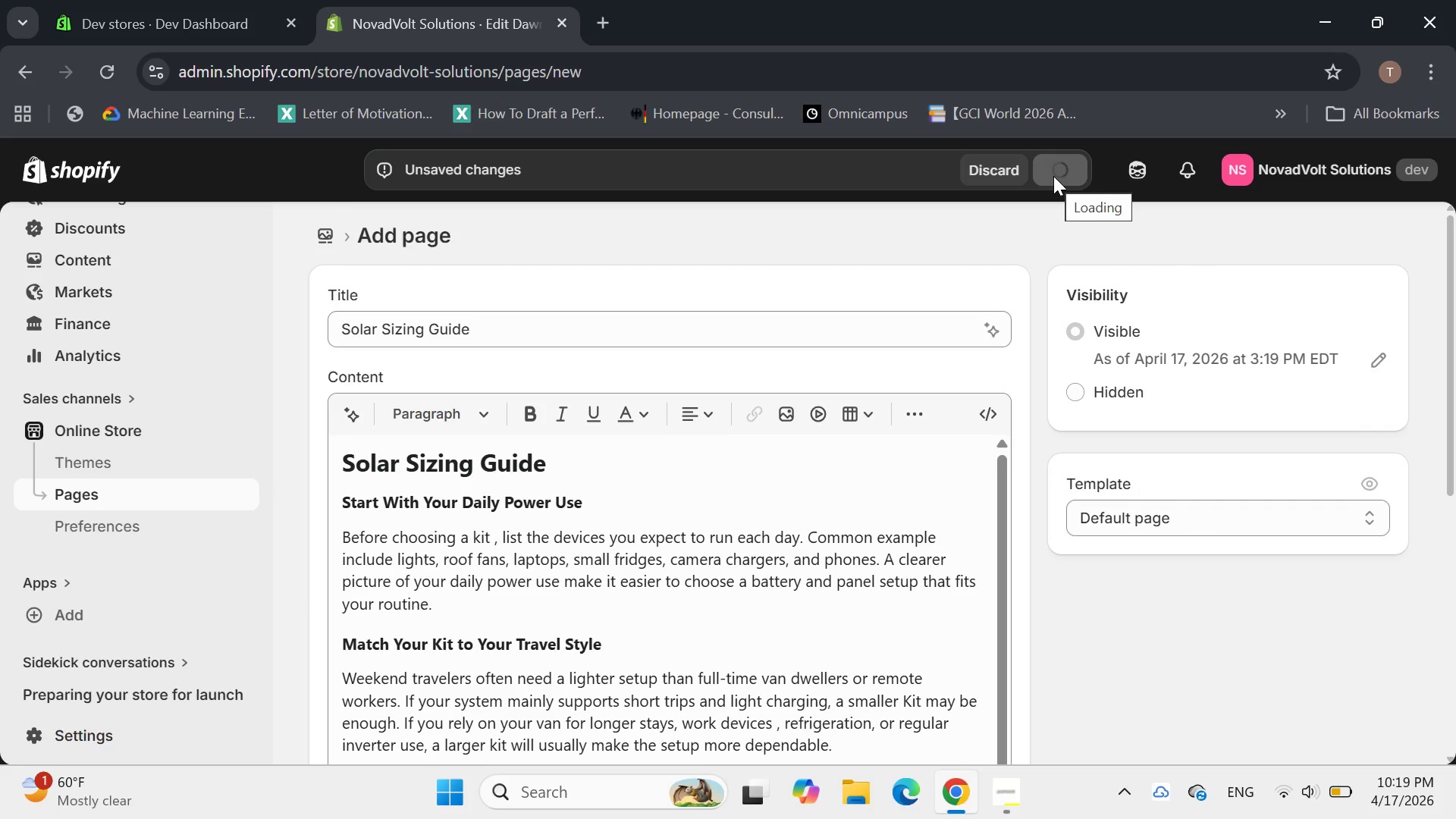 
mouse_move([830, 394])
 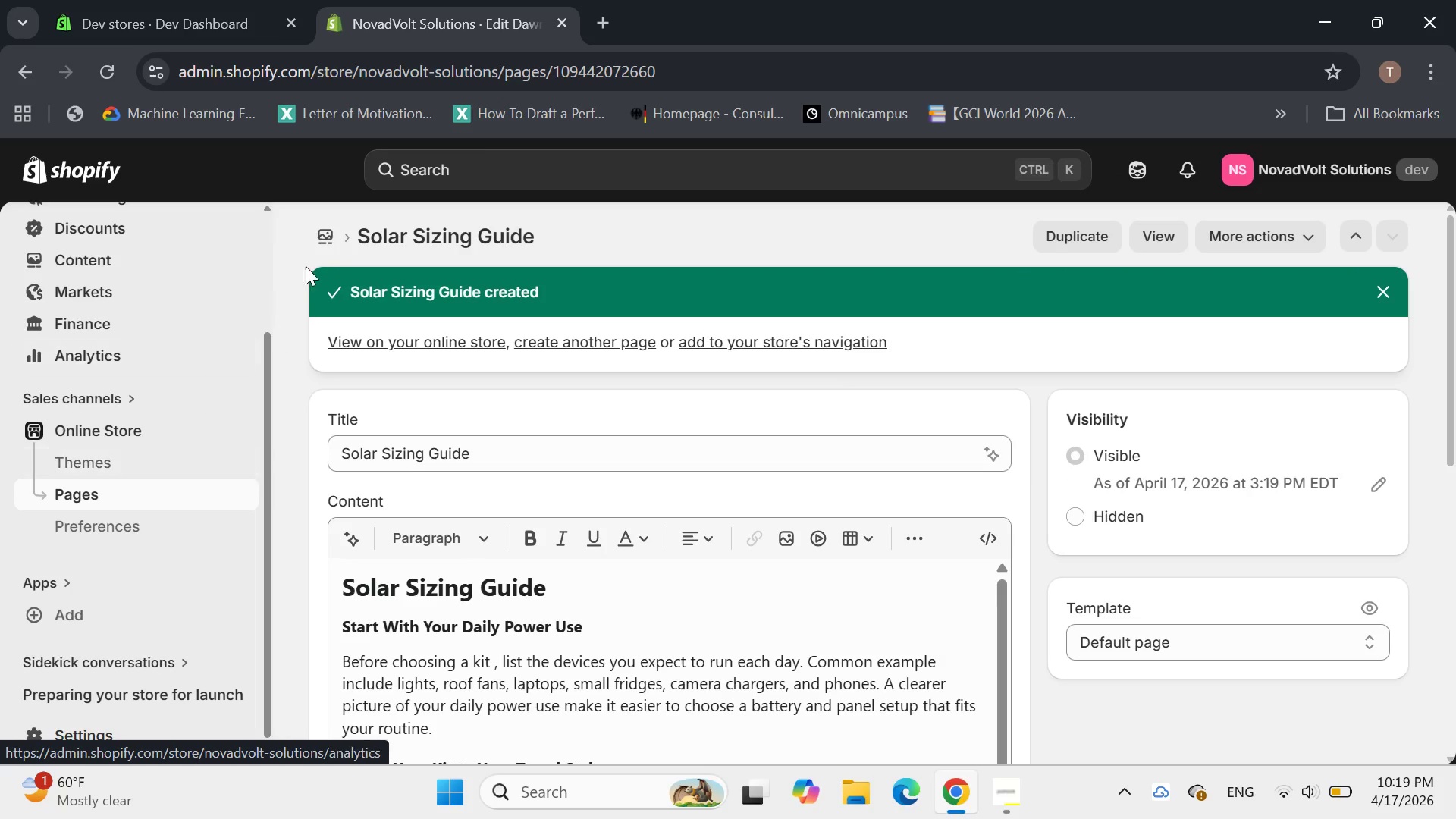 
left_click([325, 224])
 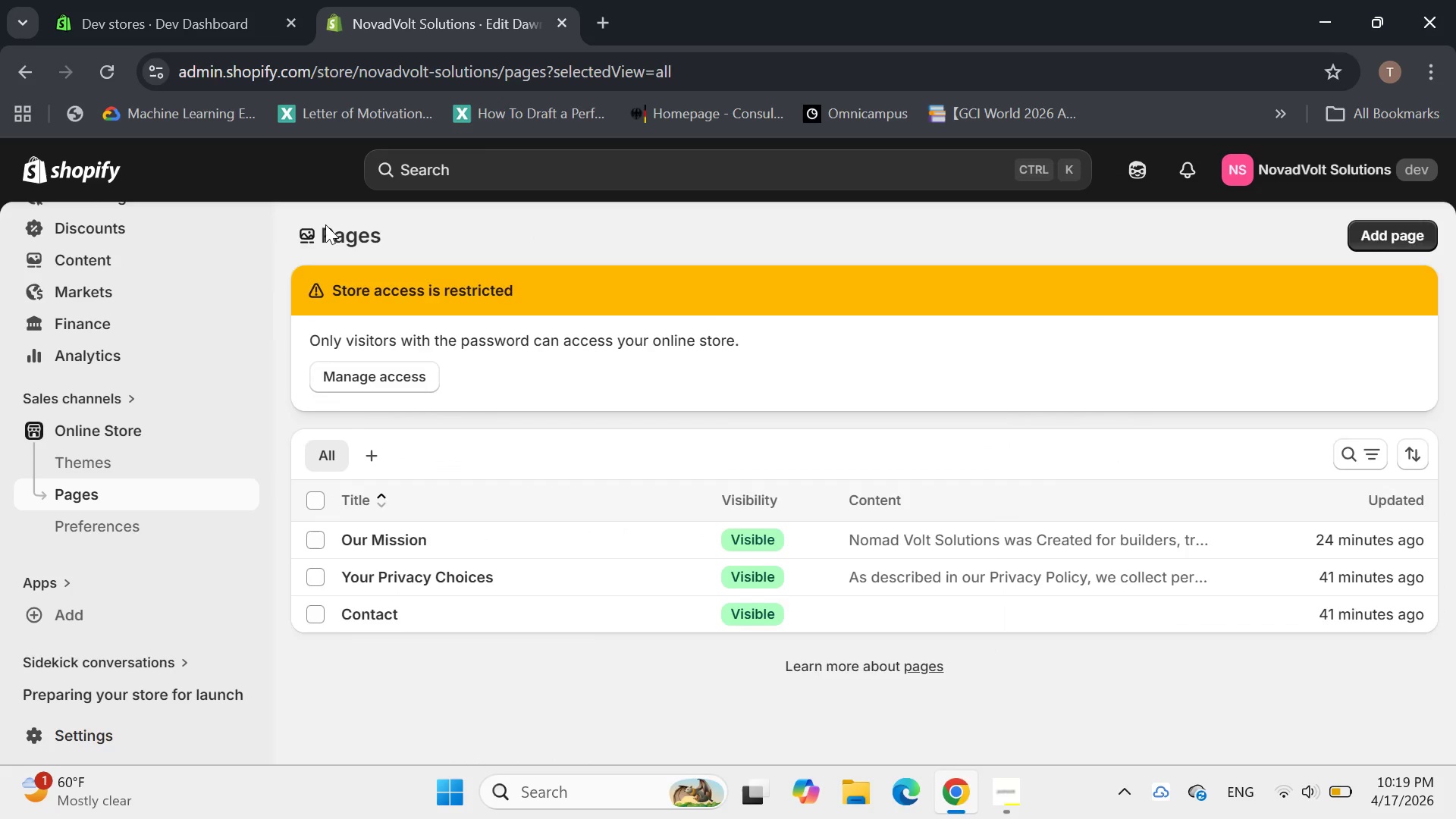 
mouse_move([478, 475])
 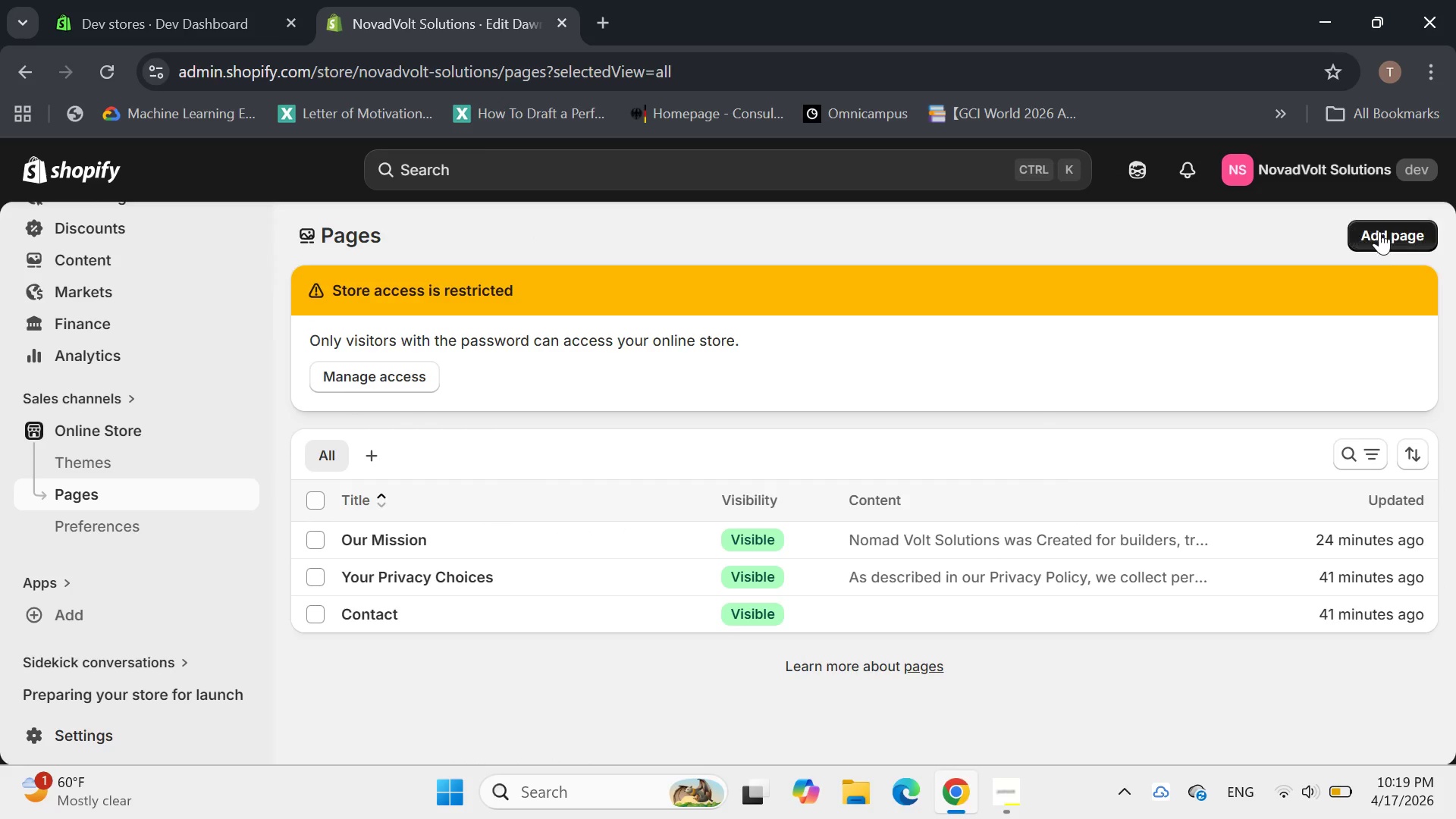 
left_click([1382, 231])
 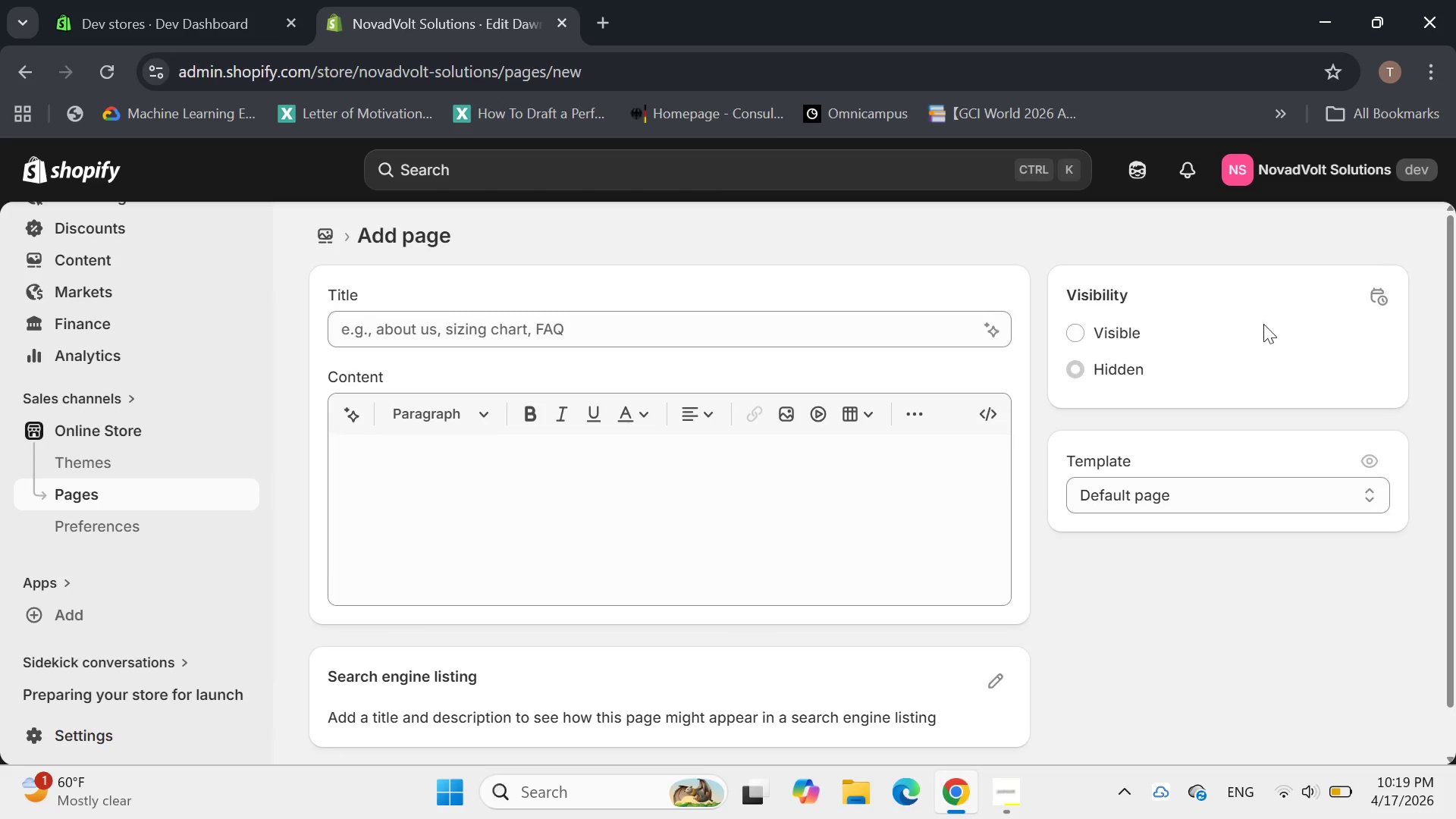 
wait(5.45)
 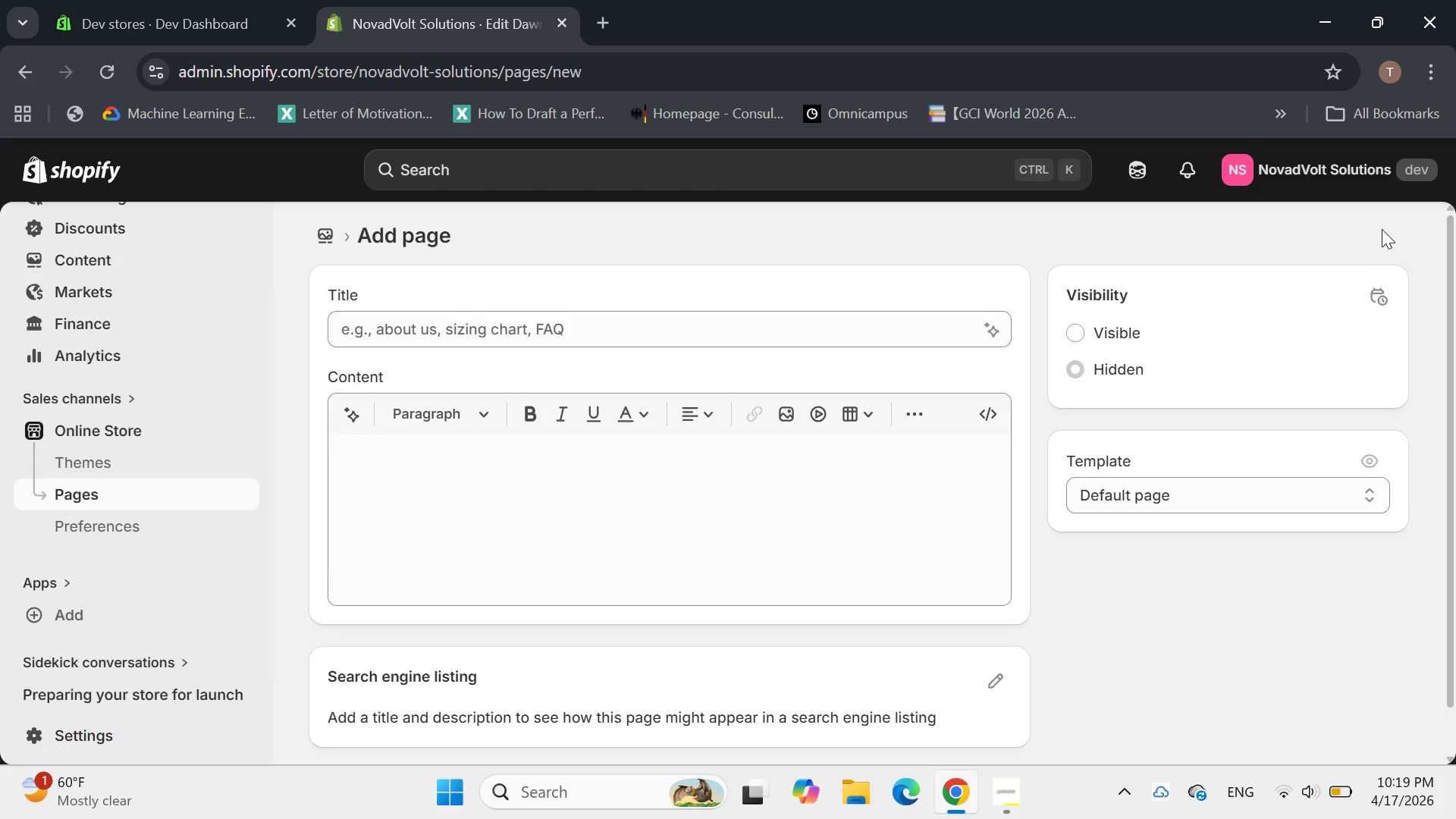 
left_click([450, 325])
 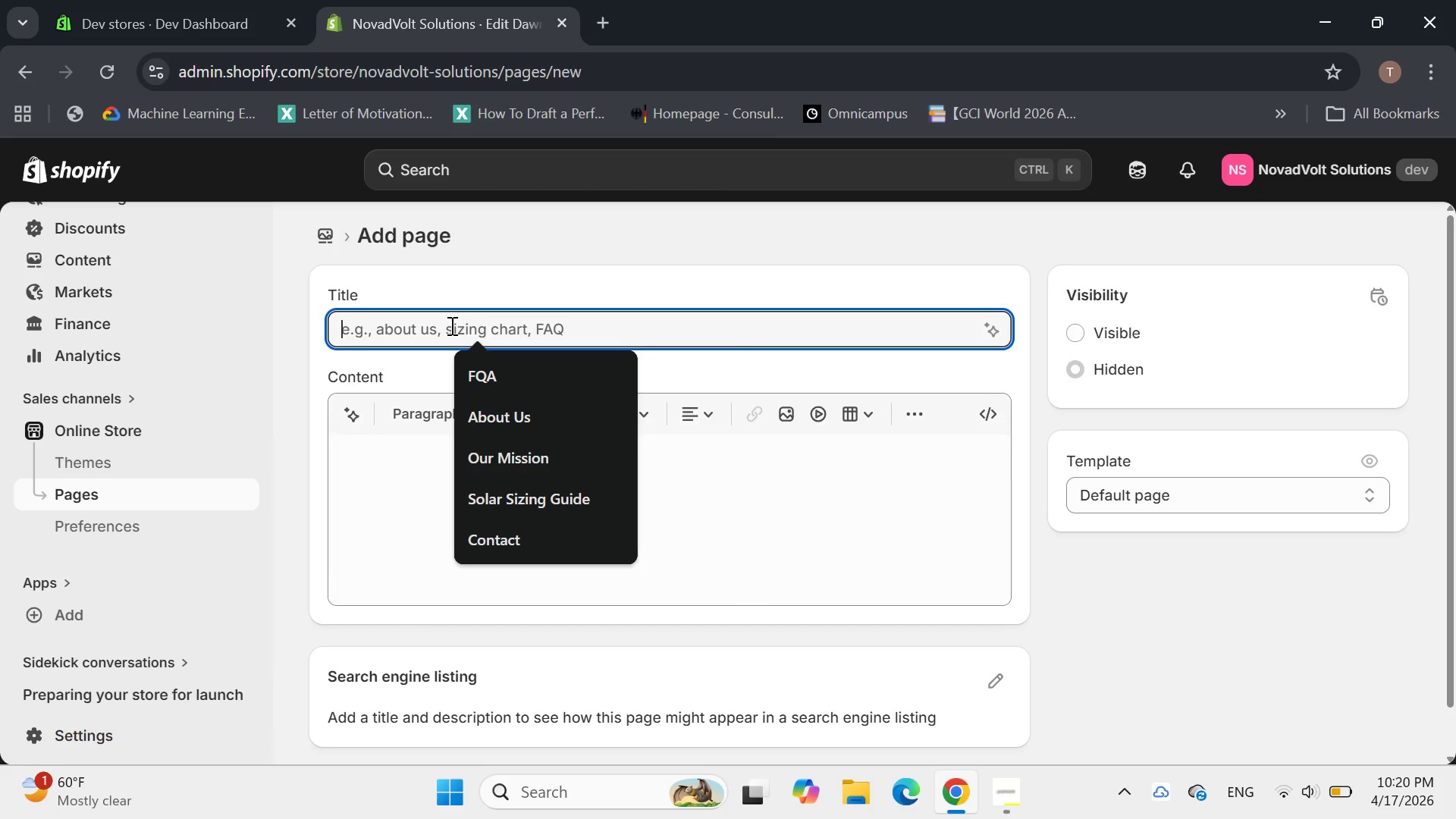 
type(Shipping / Returns)
 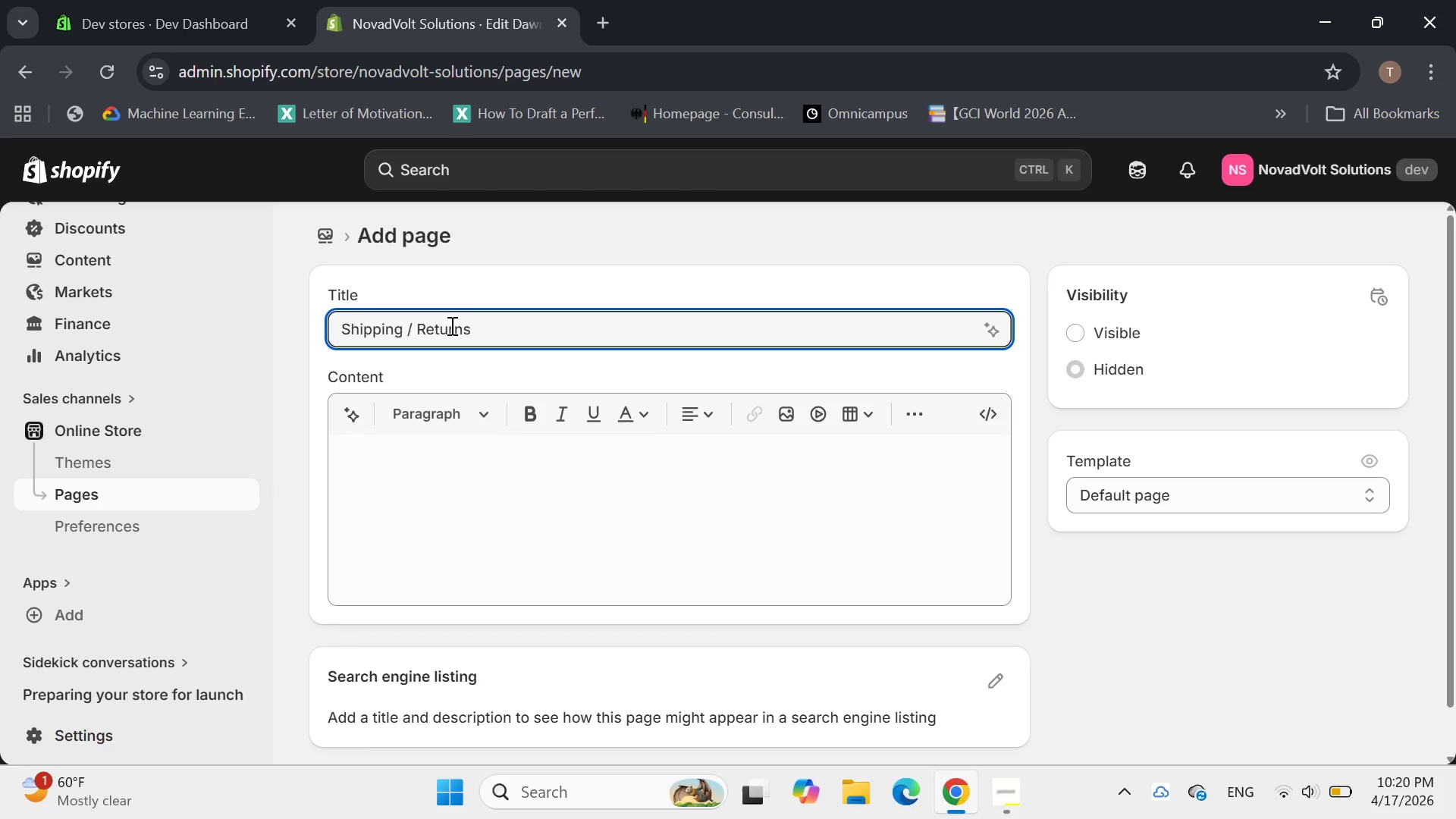 
left_click([425, 486])
 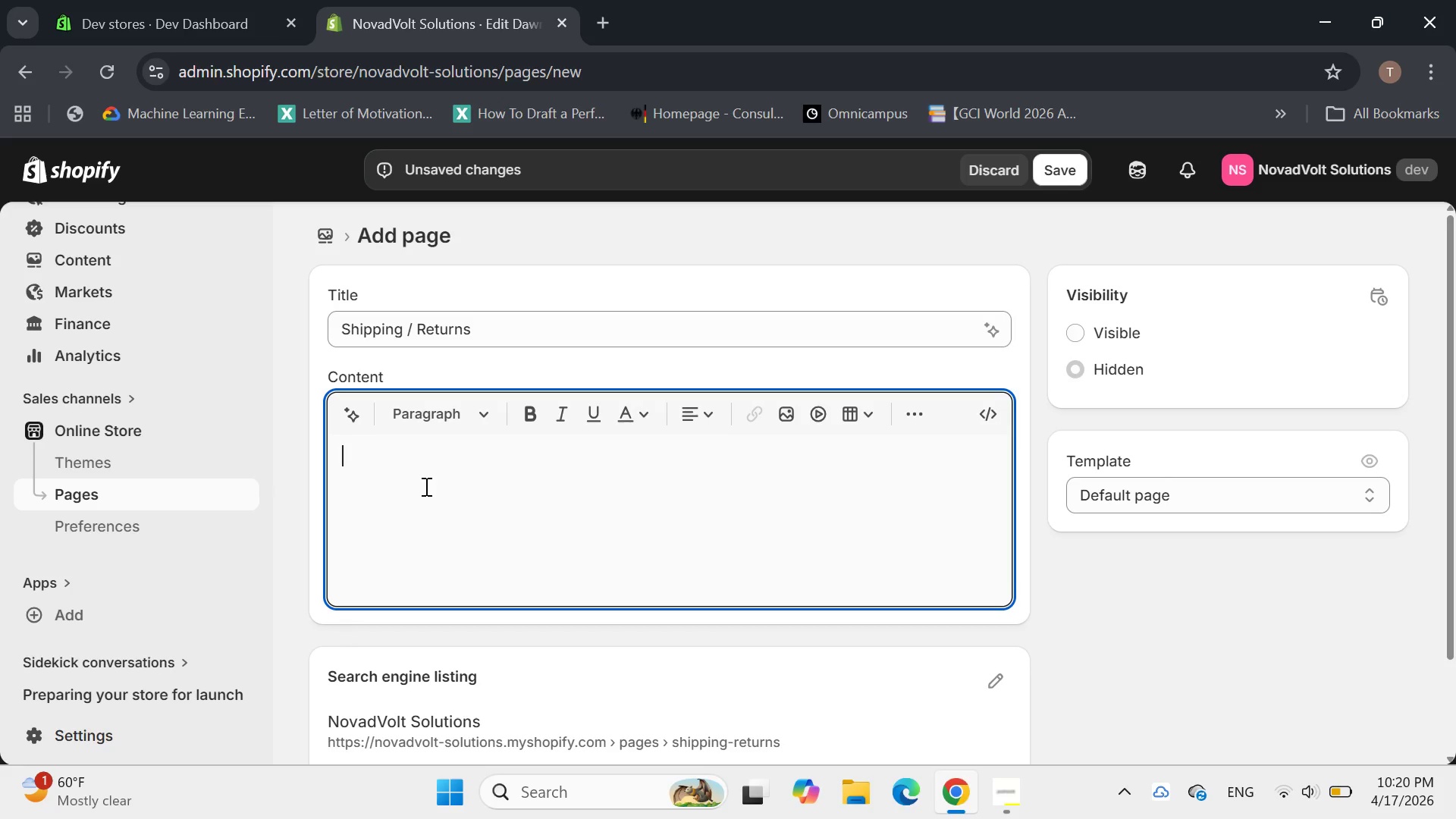 
wait(16.48)
 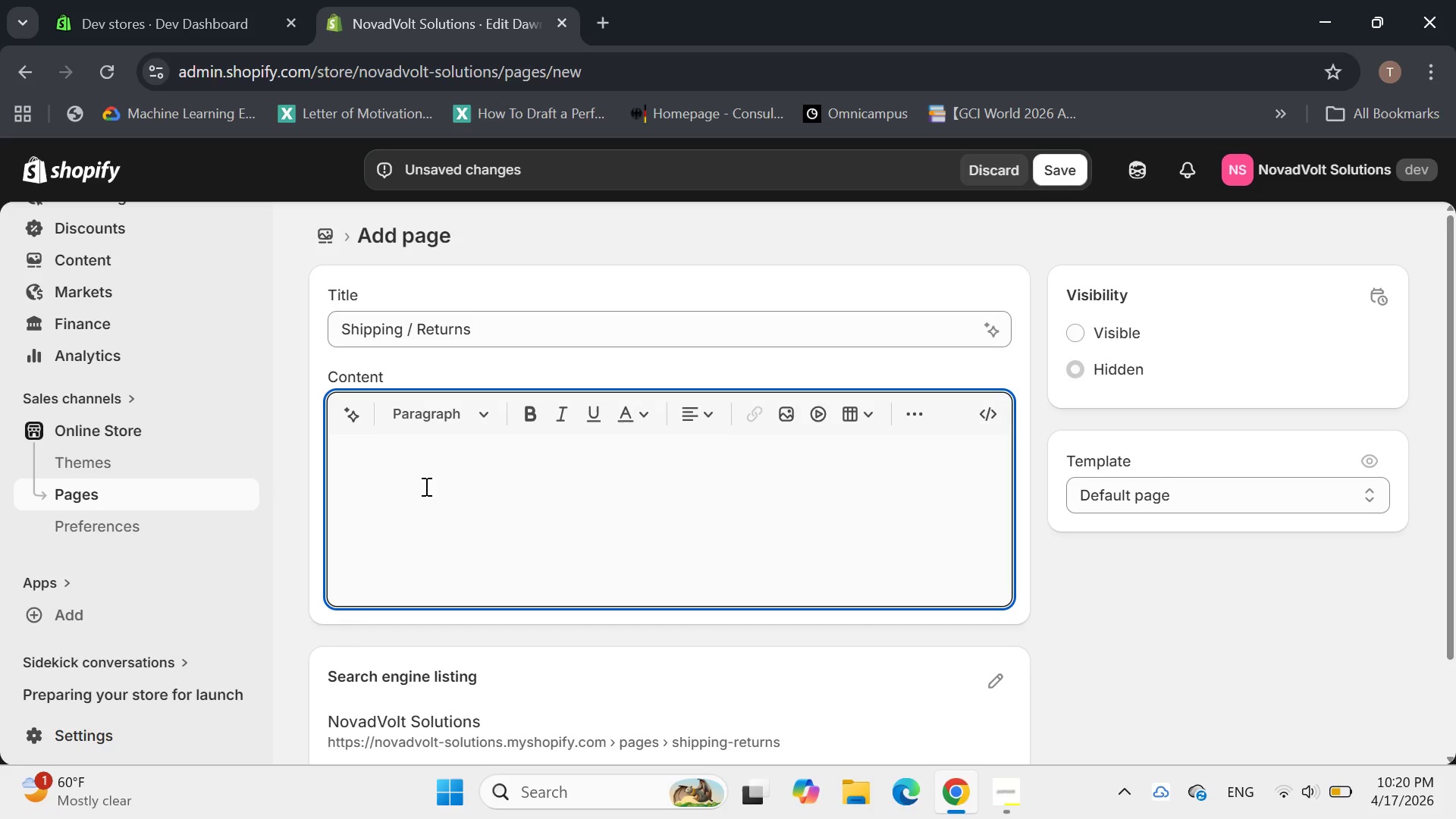 
type(Shipping )
 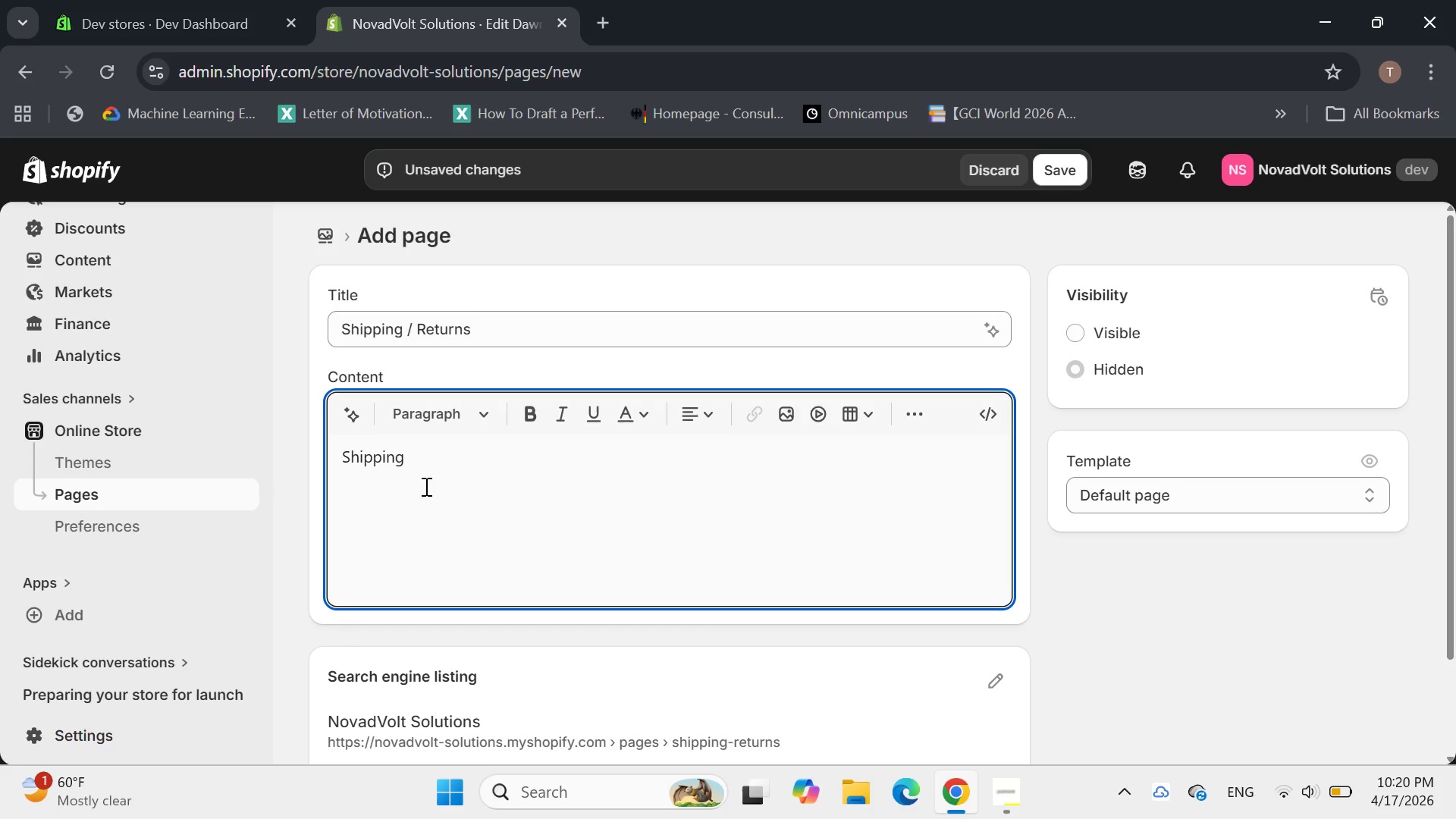 
hold_key(key=ShiftLeft, duration=2.97)
 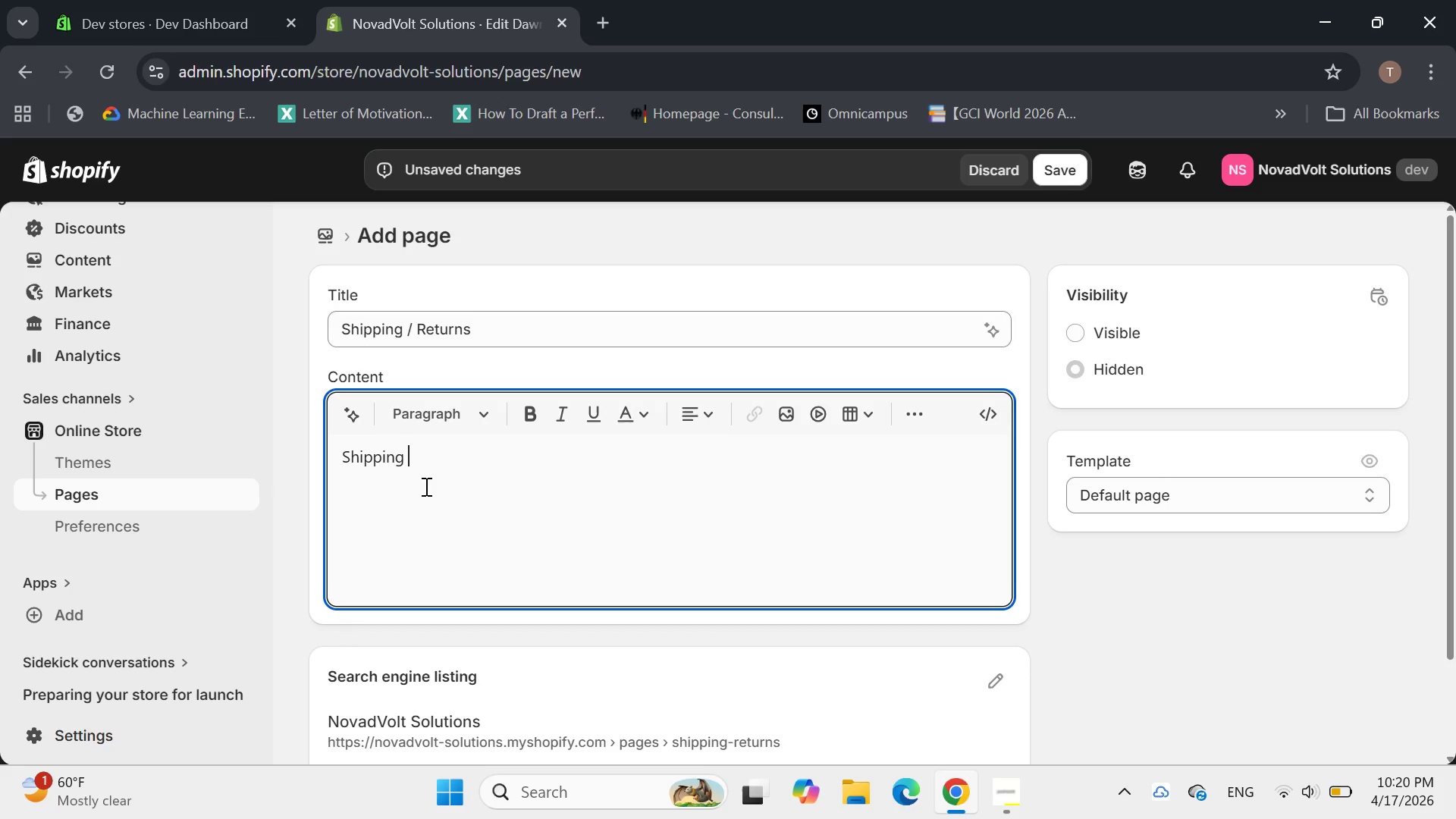 
wait(5.05)
 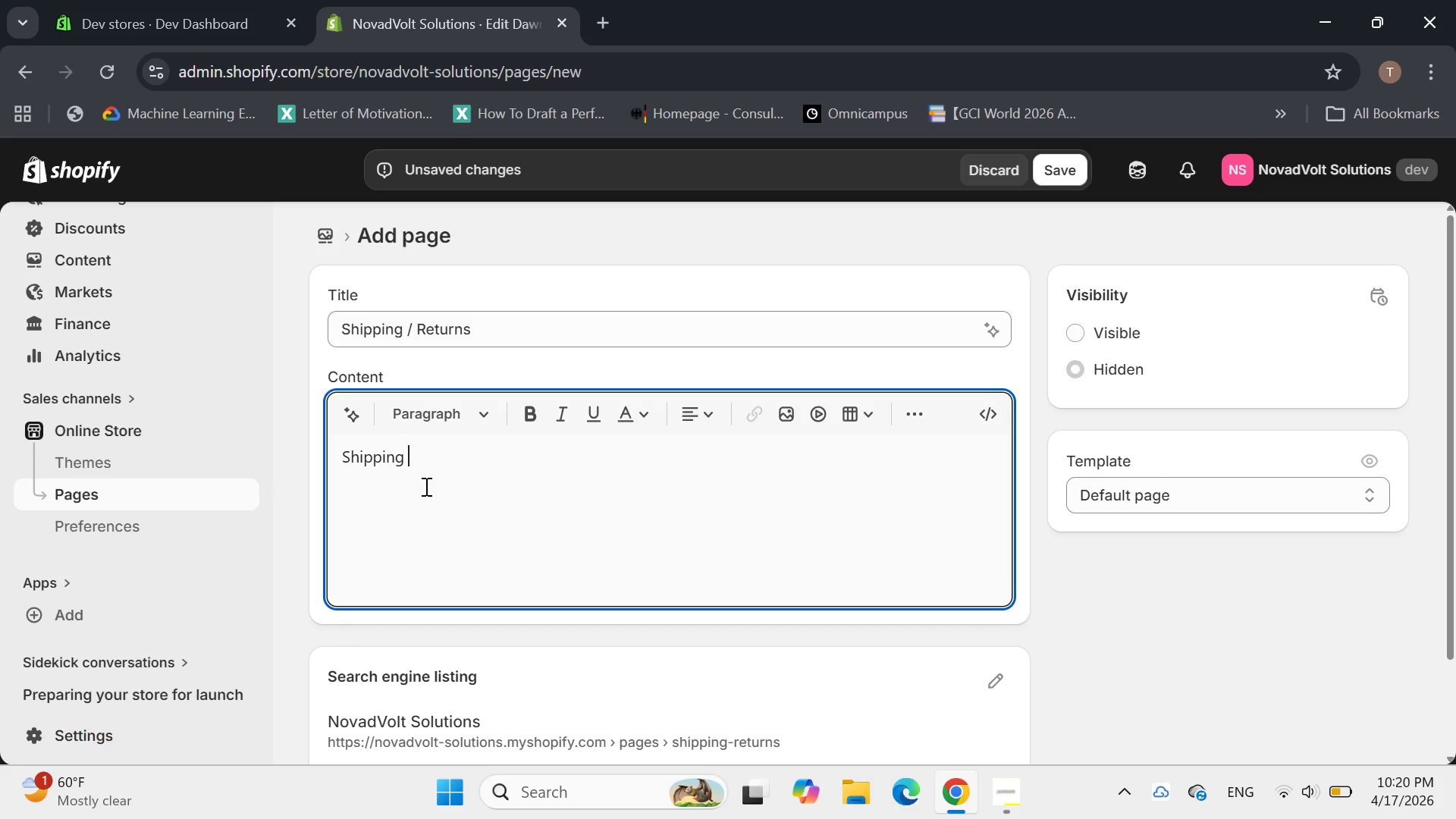 
type(& Returns)
 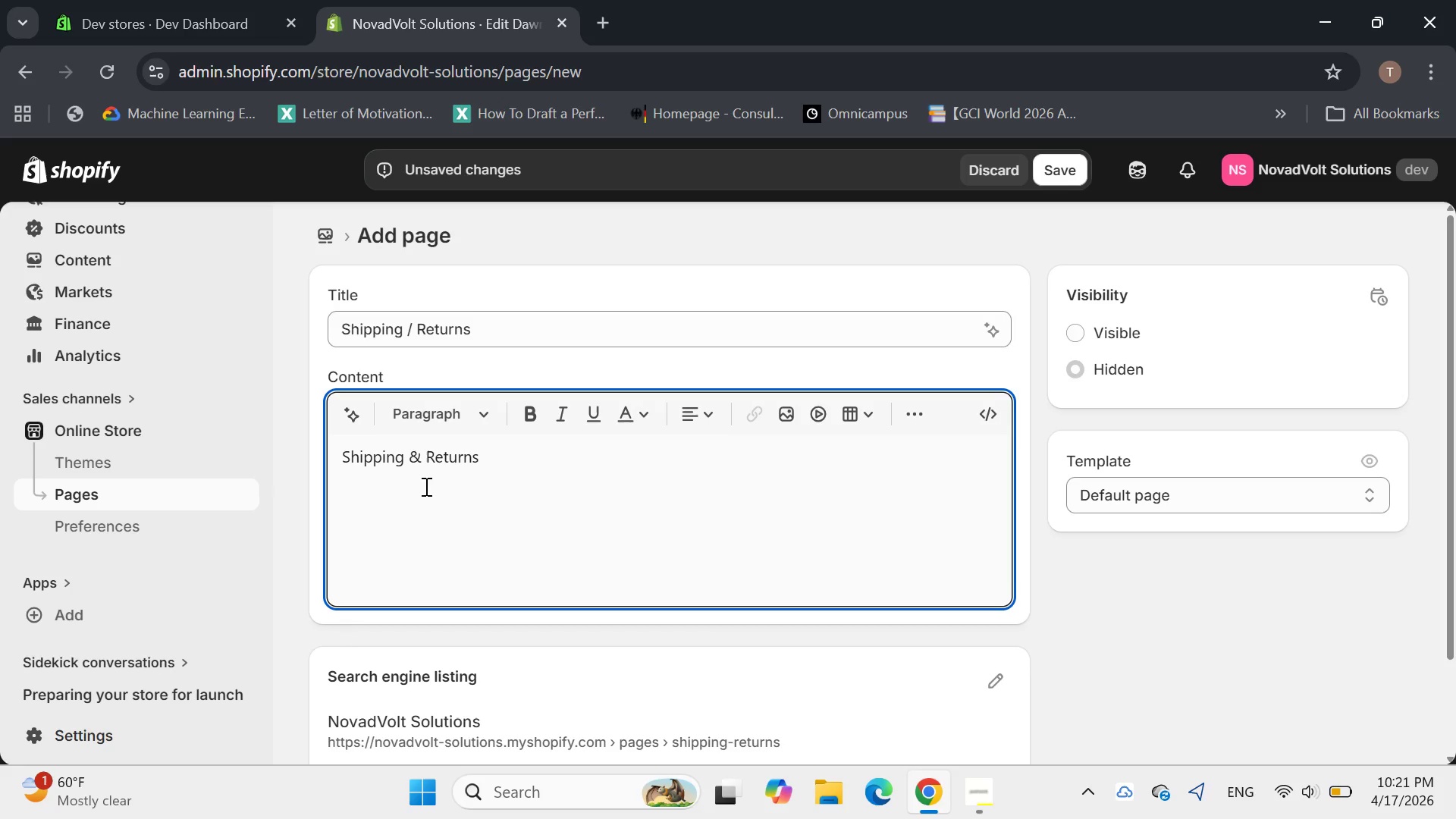 
key(Enter)
 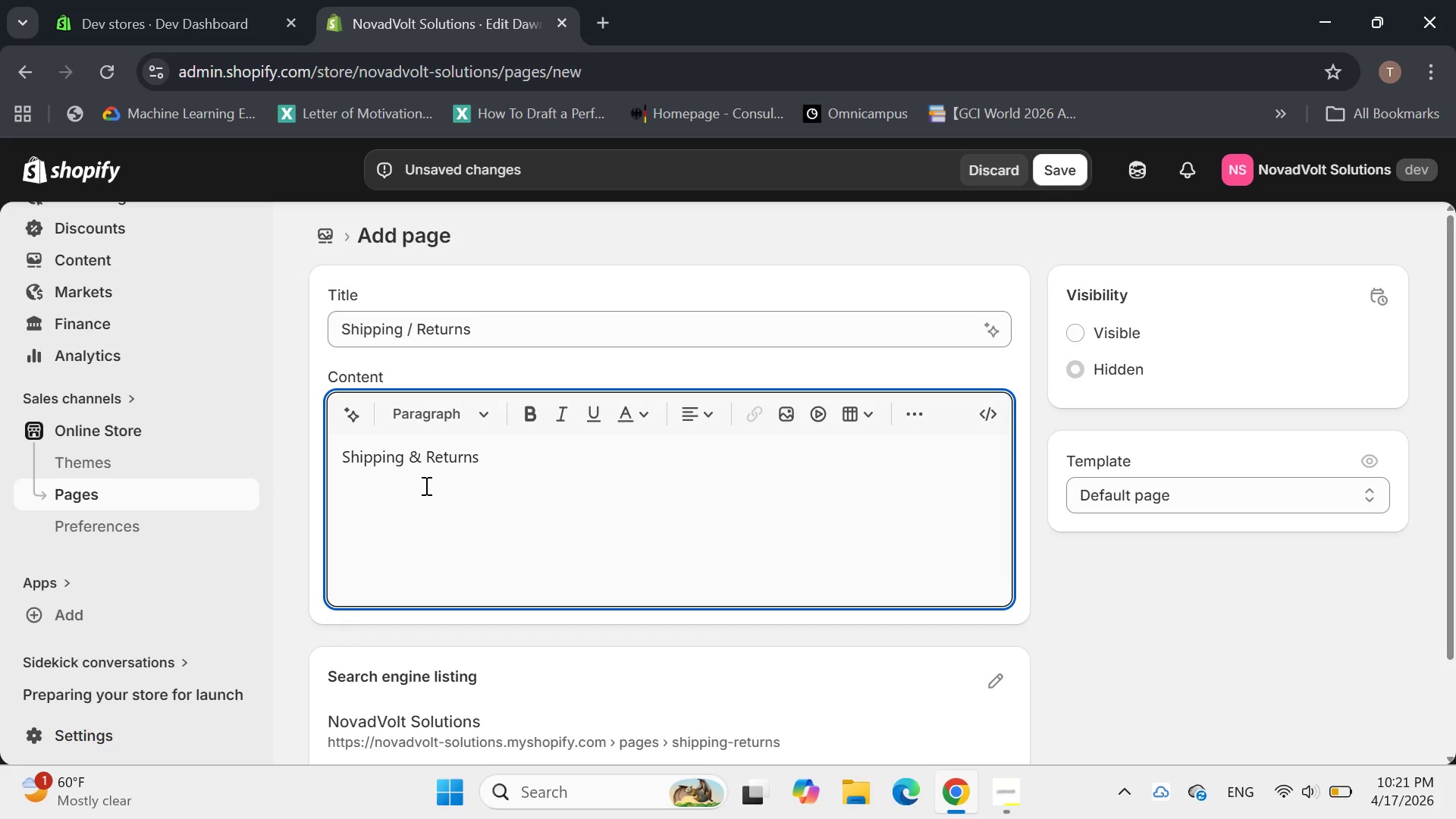 
wait(7.14)
 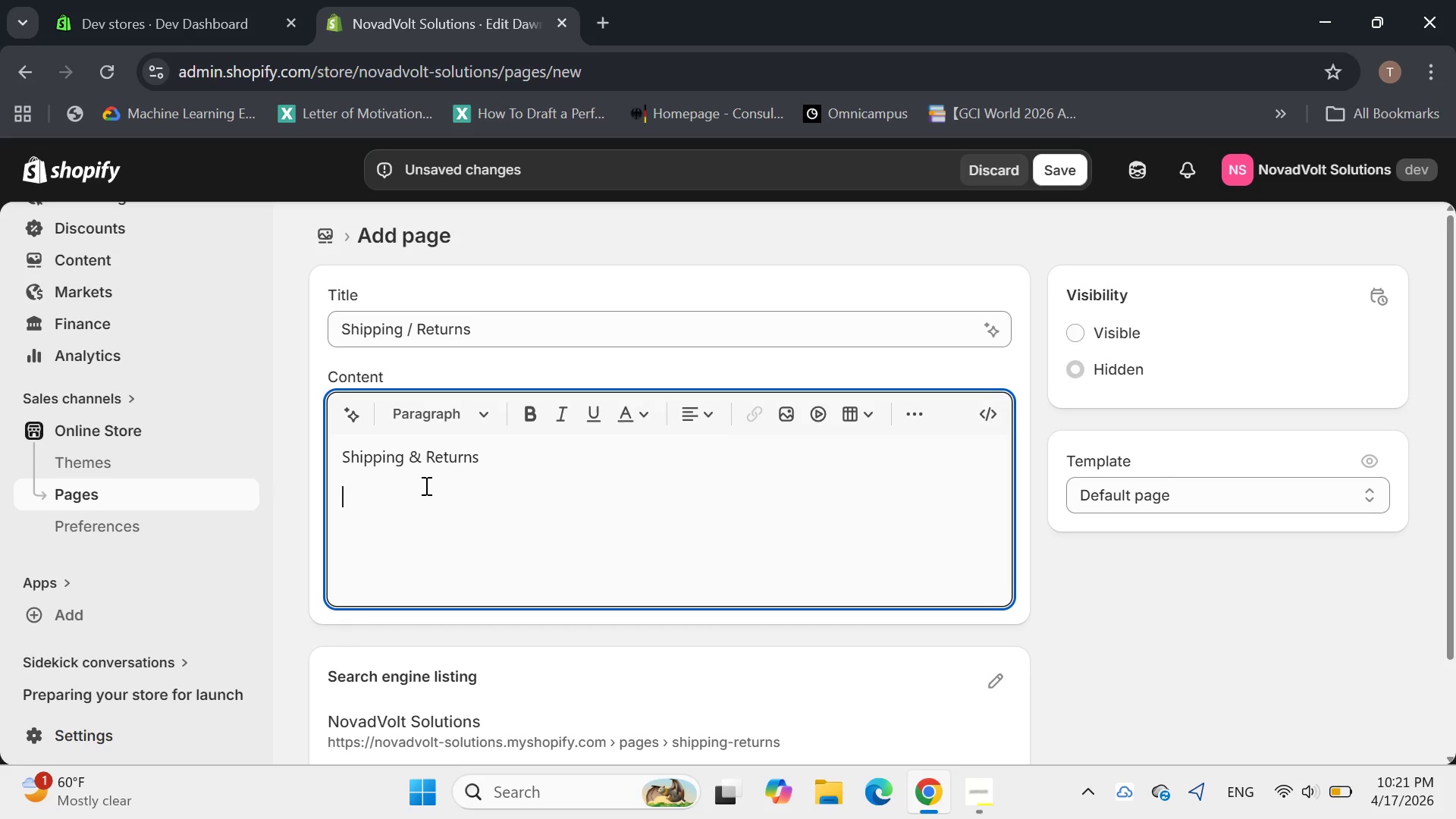 
type(Nor)
key(Backspace)
type(man )
key(Backspace)
type(Volt )
 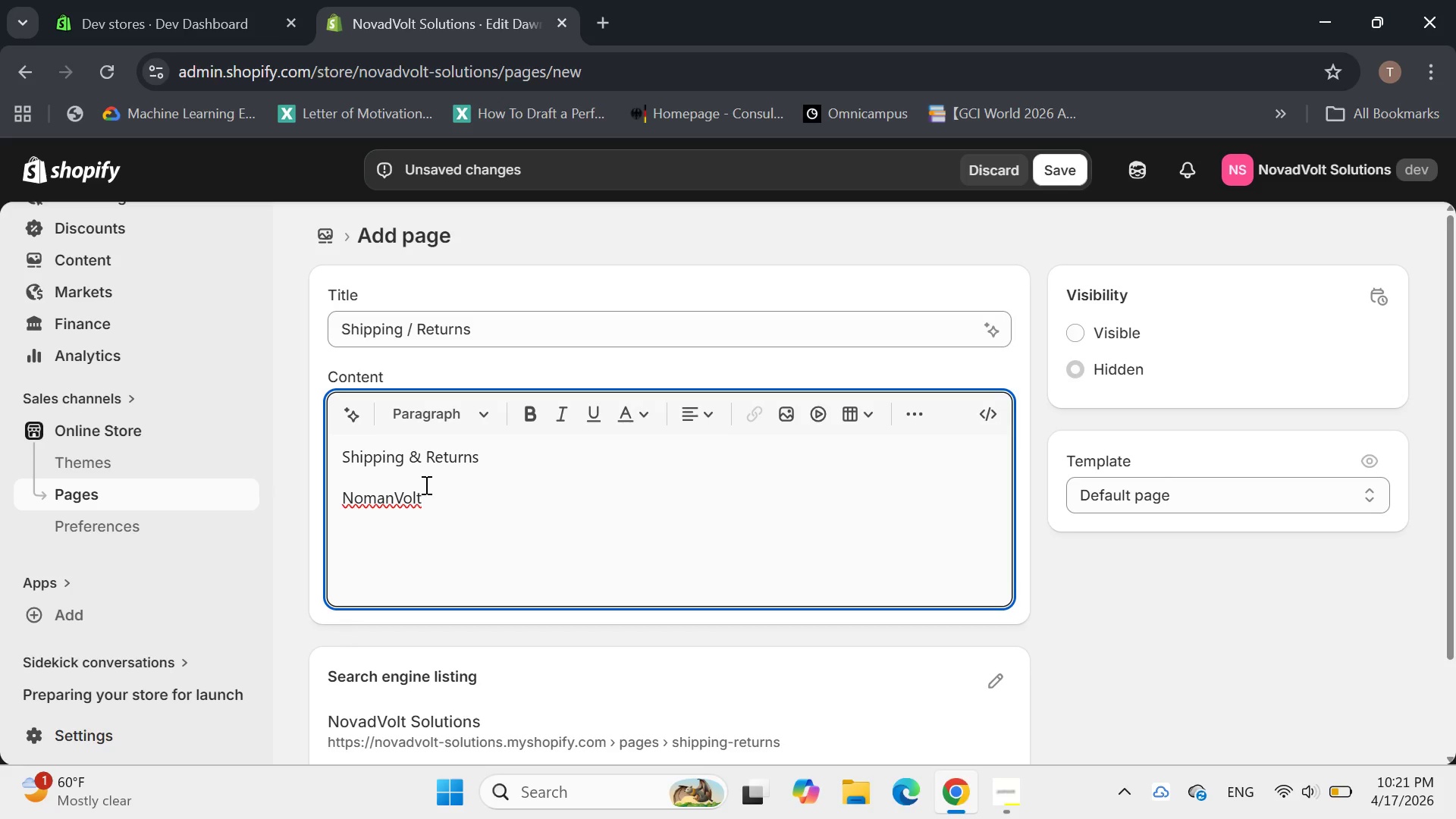 
wait(9.81)
 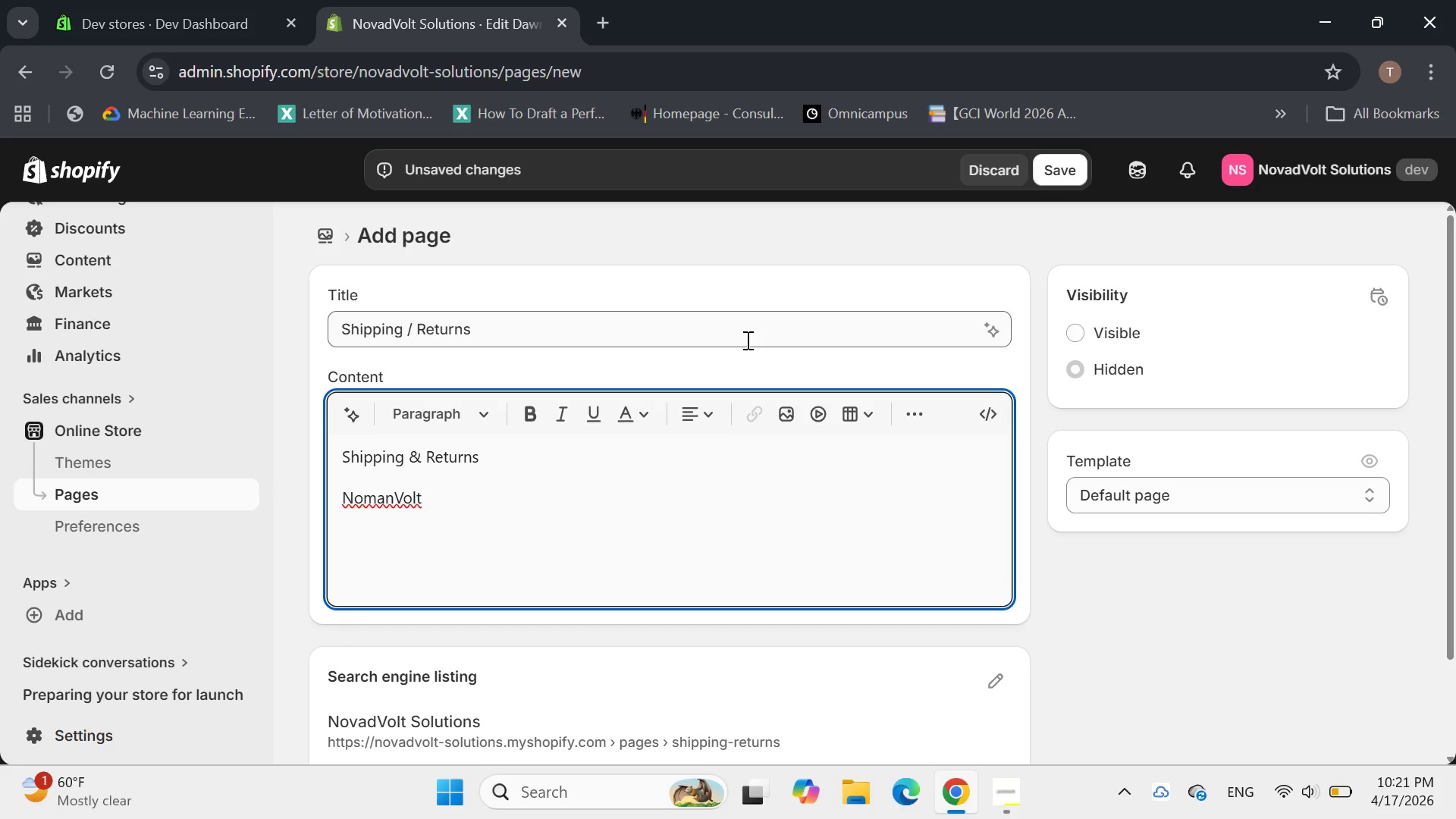 
type(Solutions ship )
key(Backspace)
type(s ore-configured )
 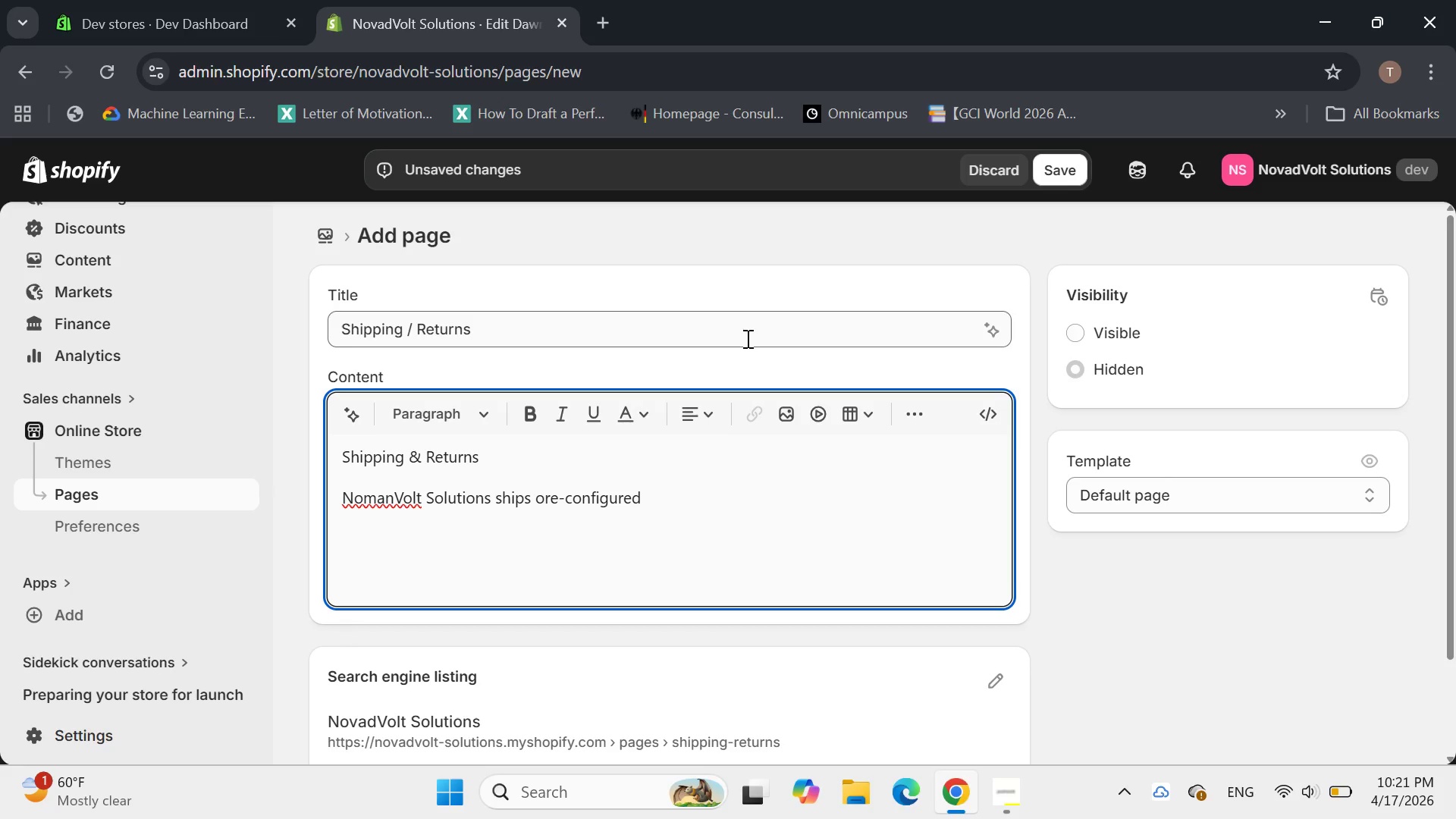 
wait(5.33)
 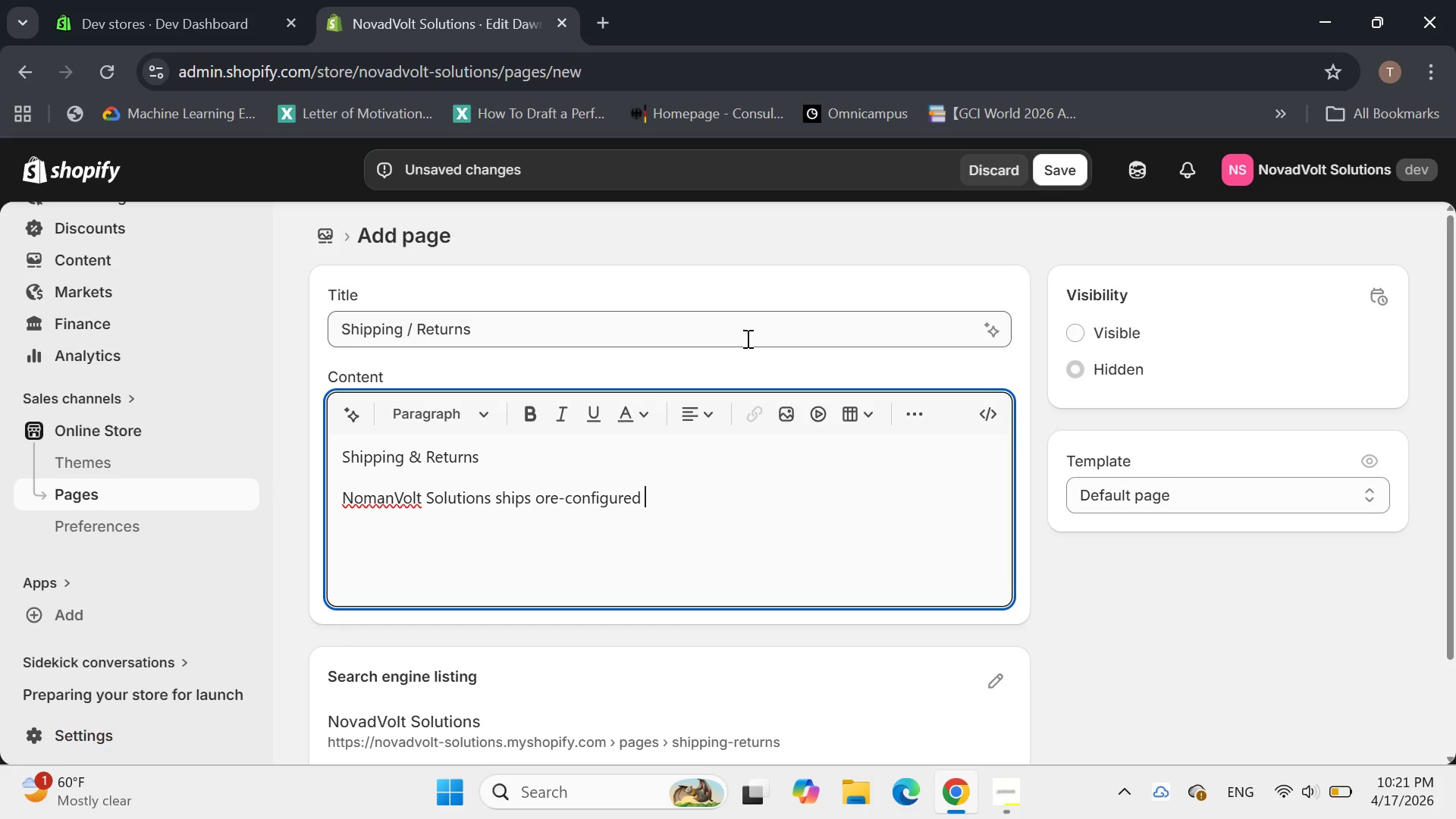 
type(solar kits and accessories to customers witho)
key(Backspace)
type(in our suppo)
 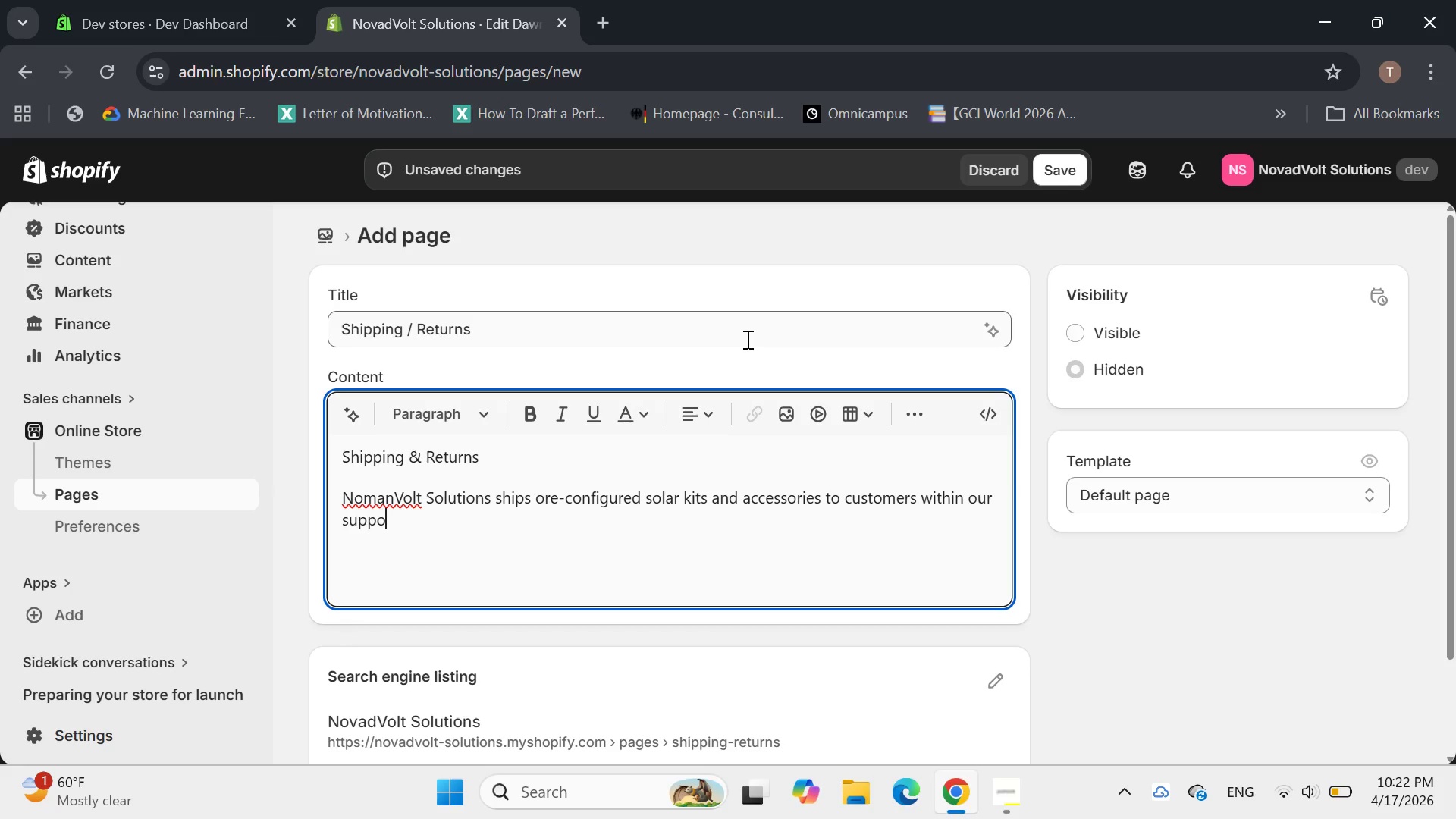 
type(rted regions. Shipping tiimes var)
key(Backspace)
key(Backspace)
key(Backspace)
key(Backspace)
key(Backspace)
key(Backspace)
key(Backspace)
key(Backspace)
key(Backspace)
type(imes vary by product)
 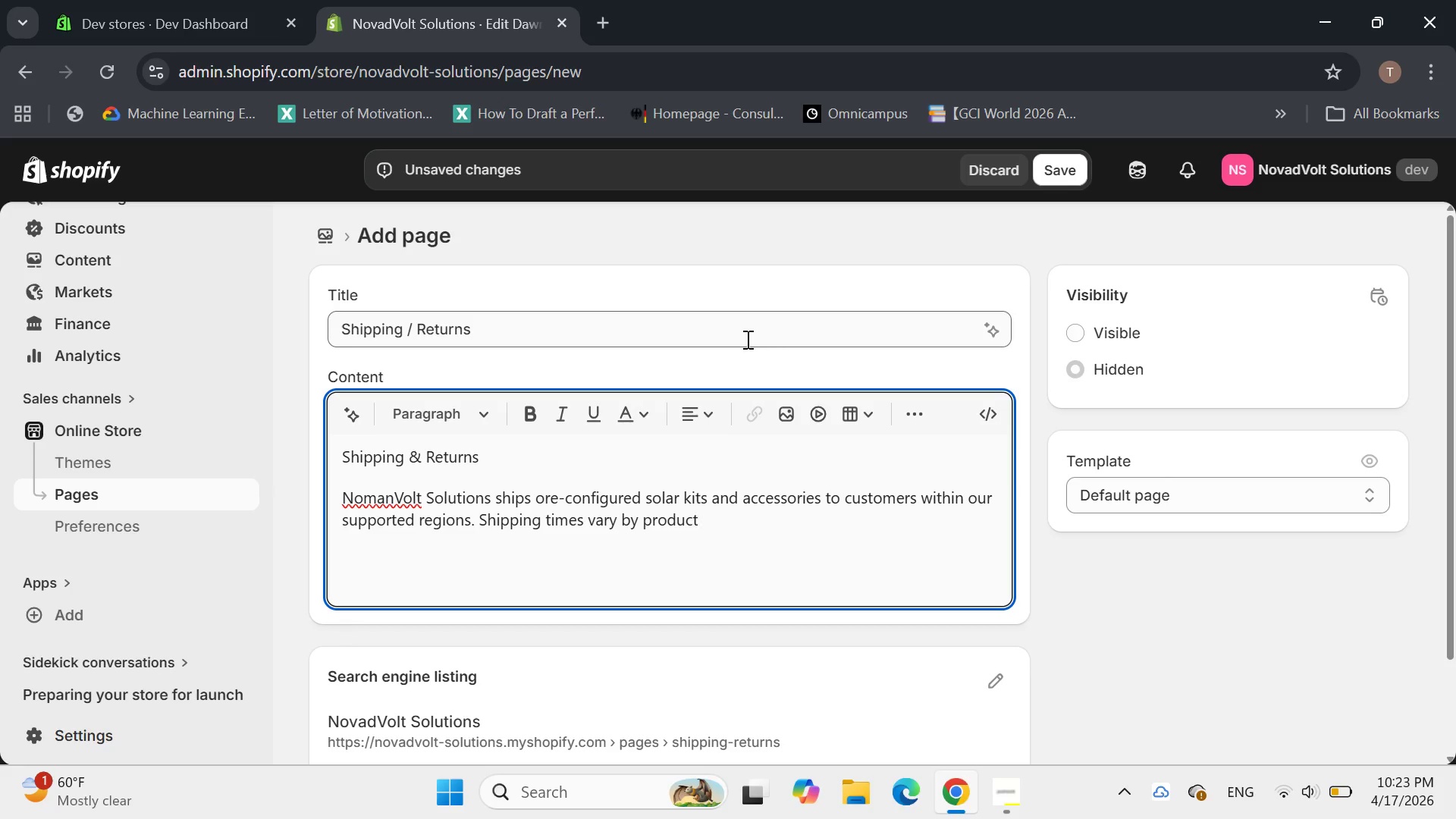 
type( size and destion)
key(Backspace)
key(Backspace)
 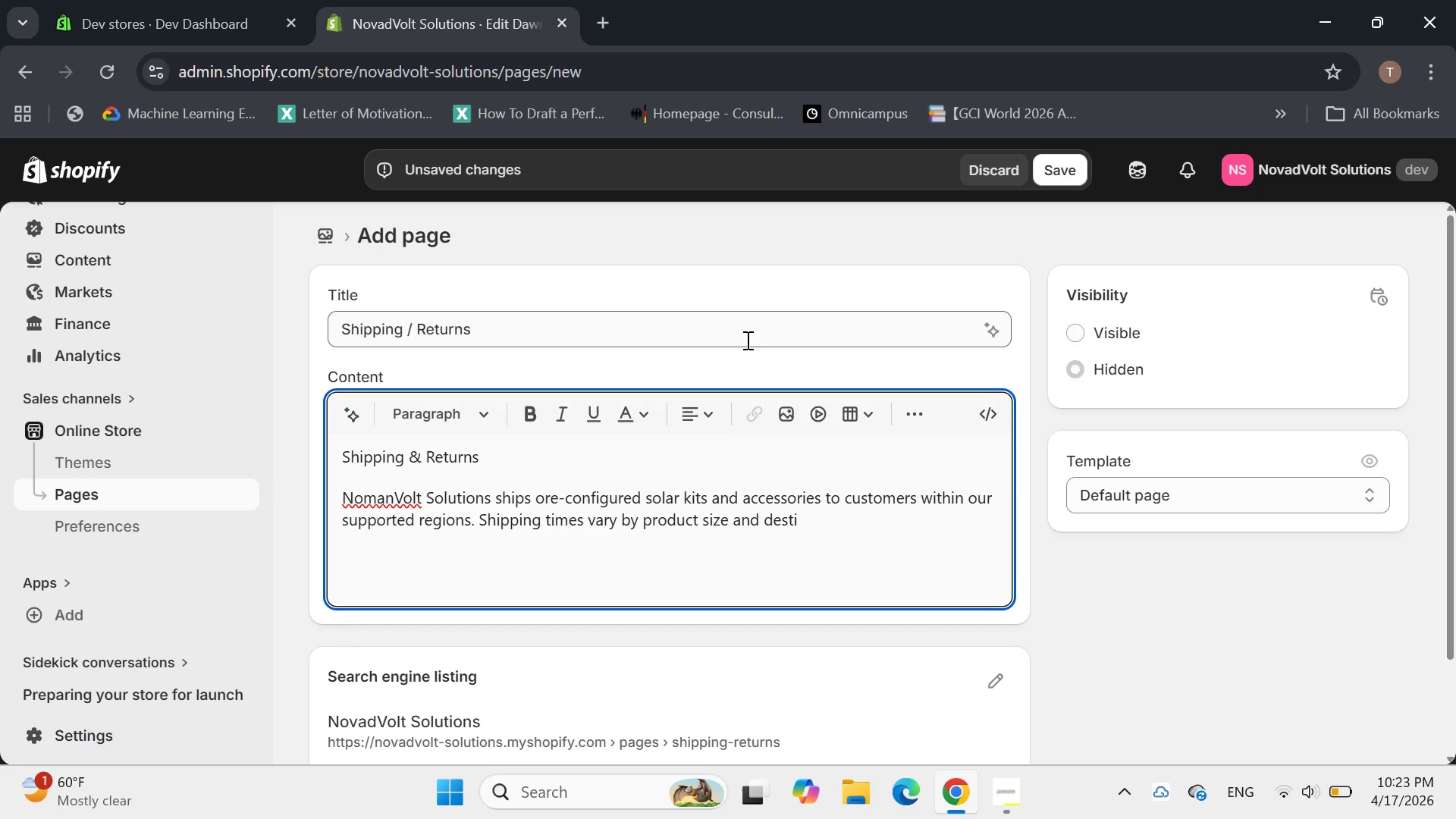 
type(nation, but )
 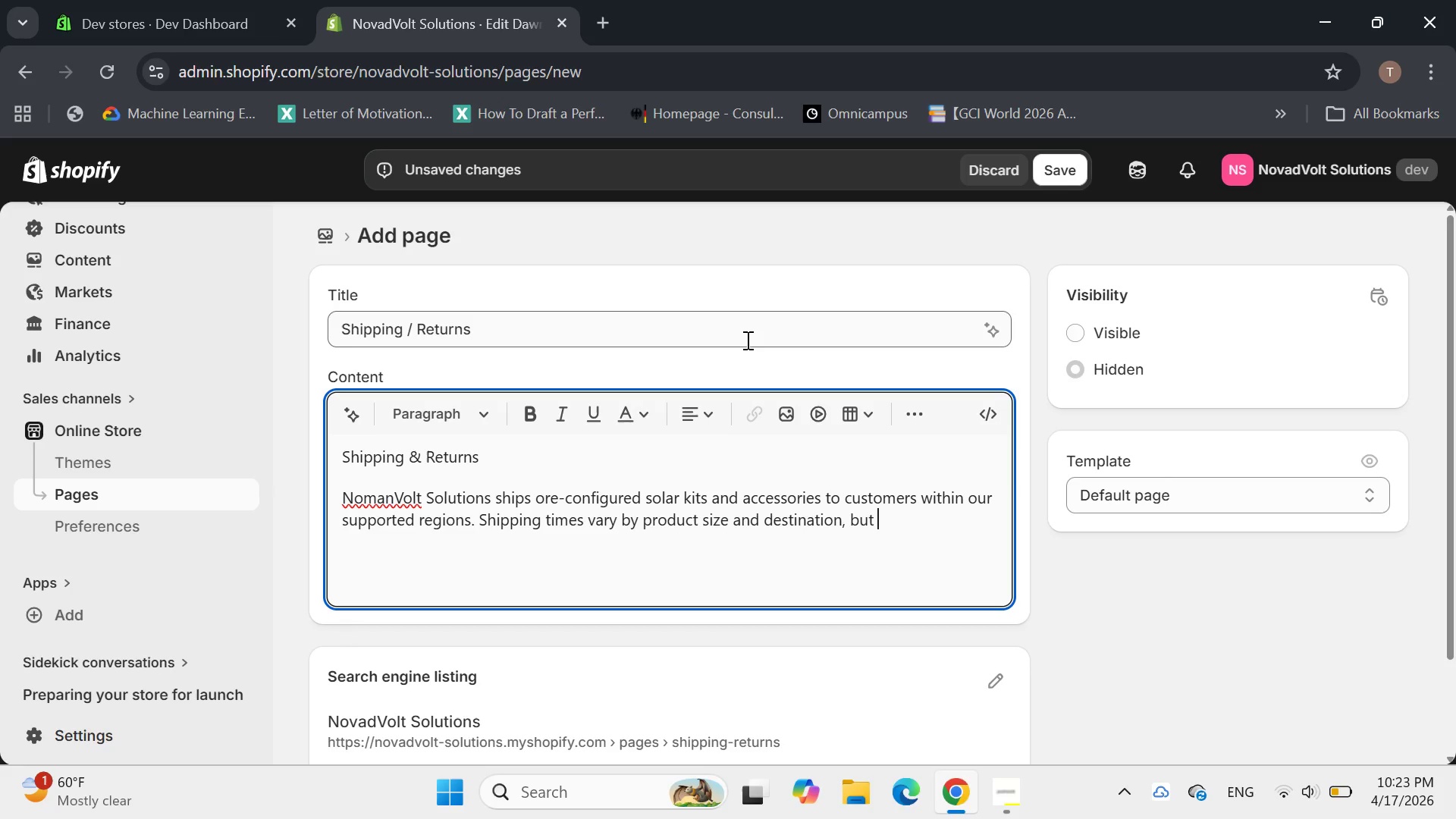 
type(tra)
 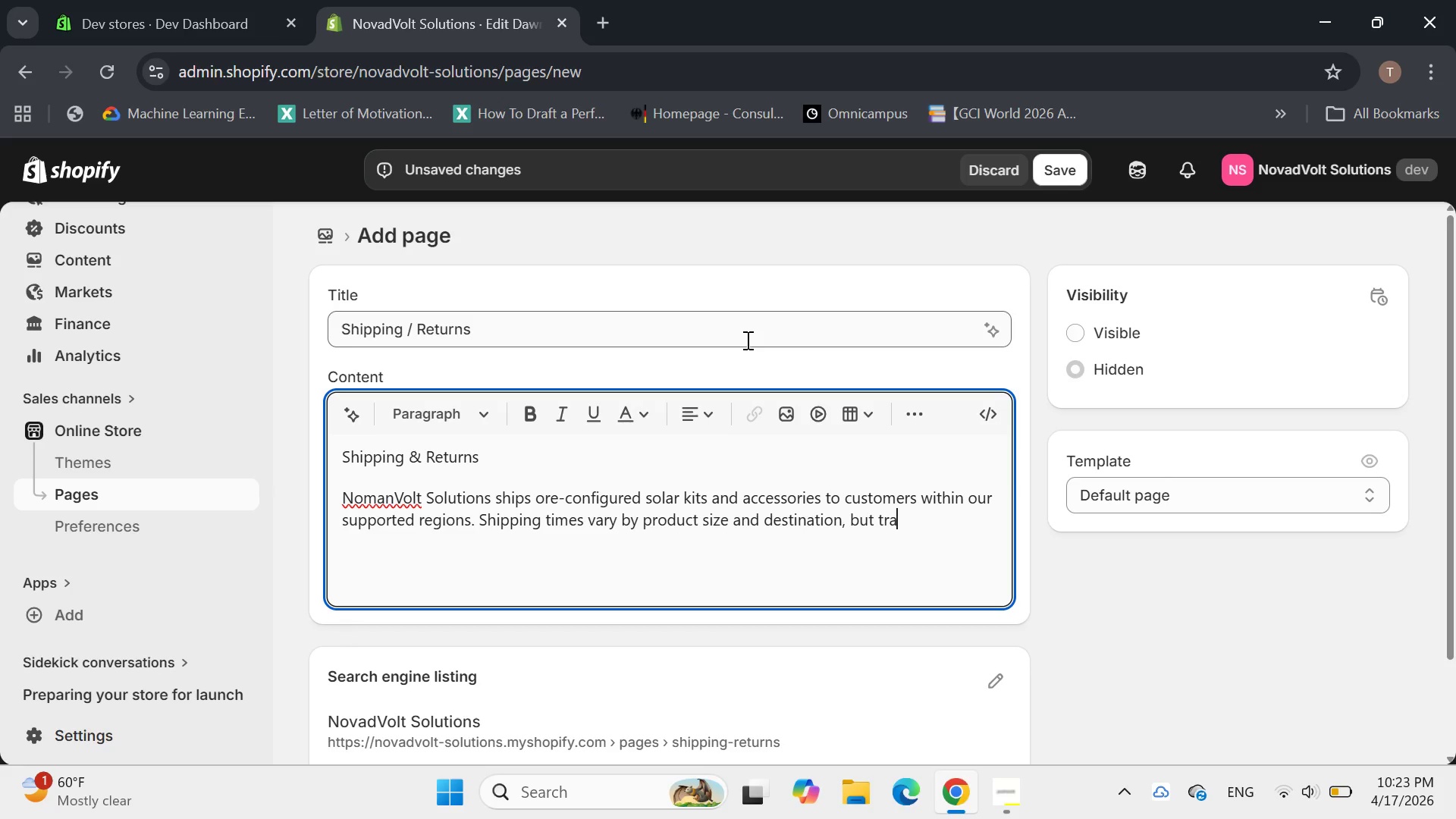 
type(cking information is provide )
key(Backspace)
type(ed )
key(Backspace)
key(Backspace)
key(Backspace)
type(d on)
 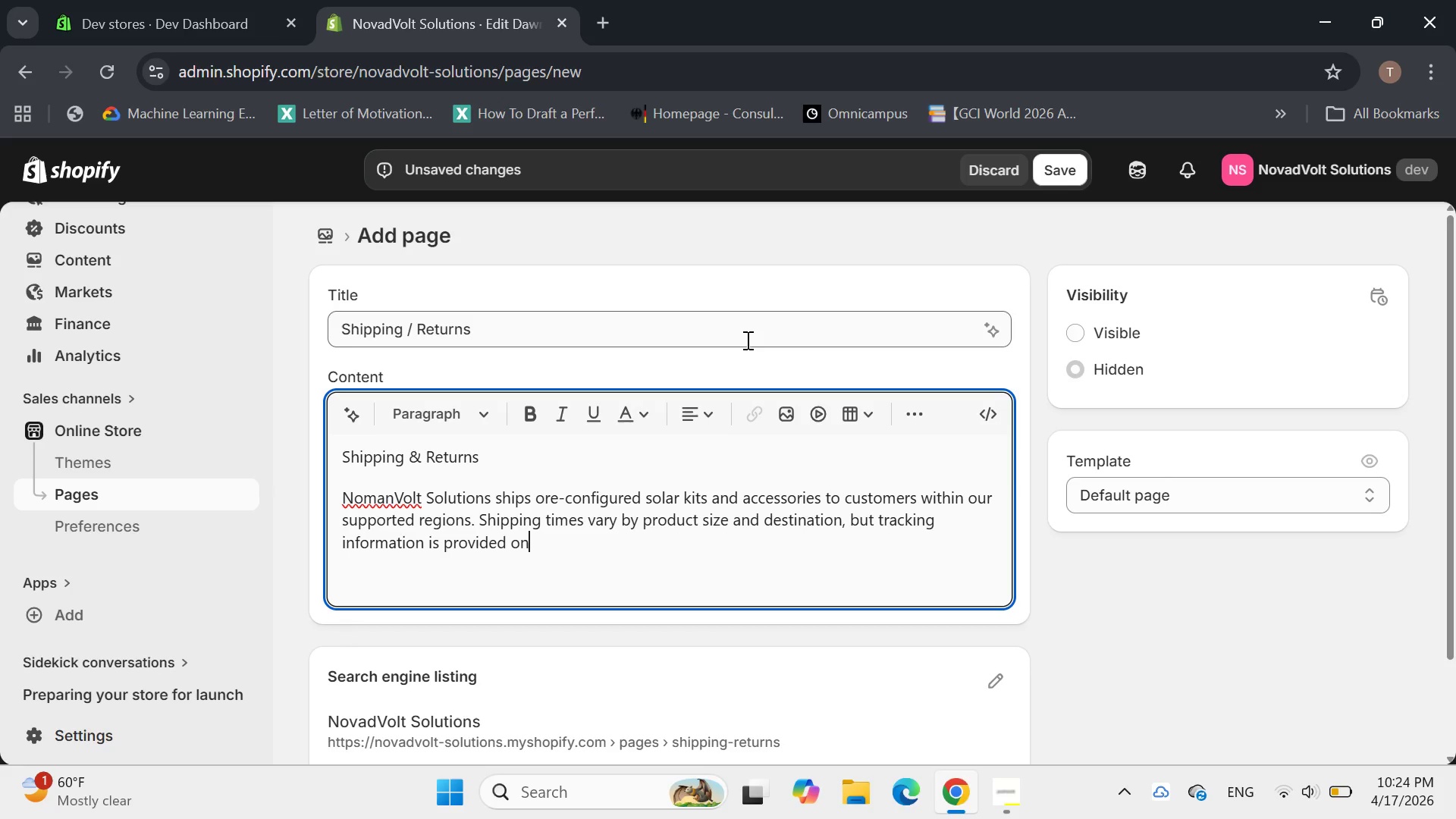 
type(ce and)
key(Backspace)
type( order)
 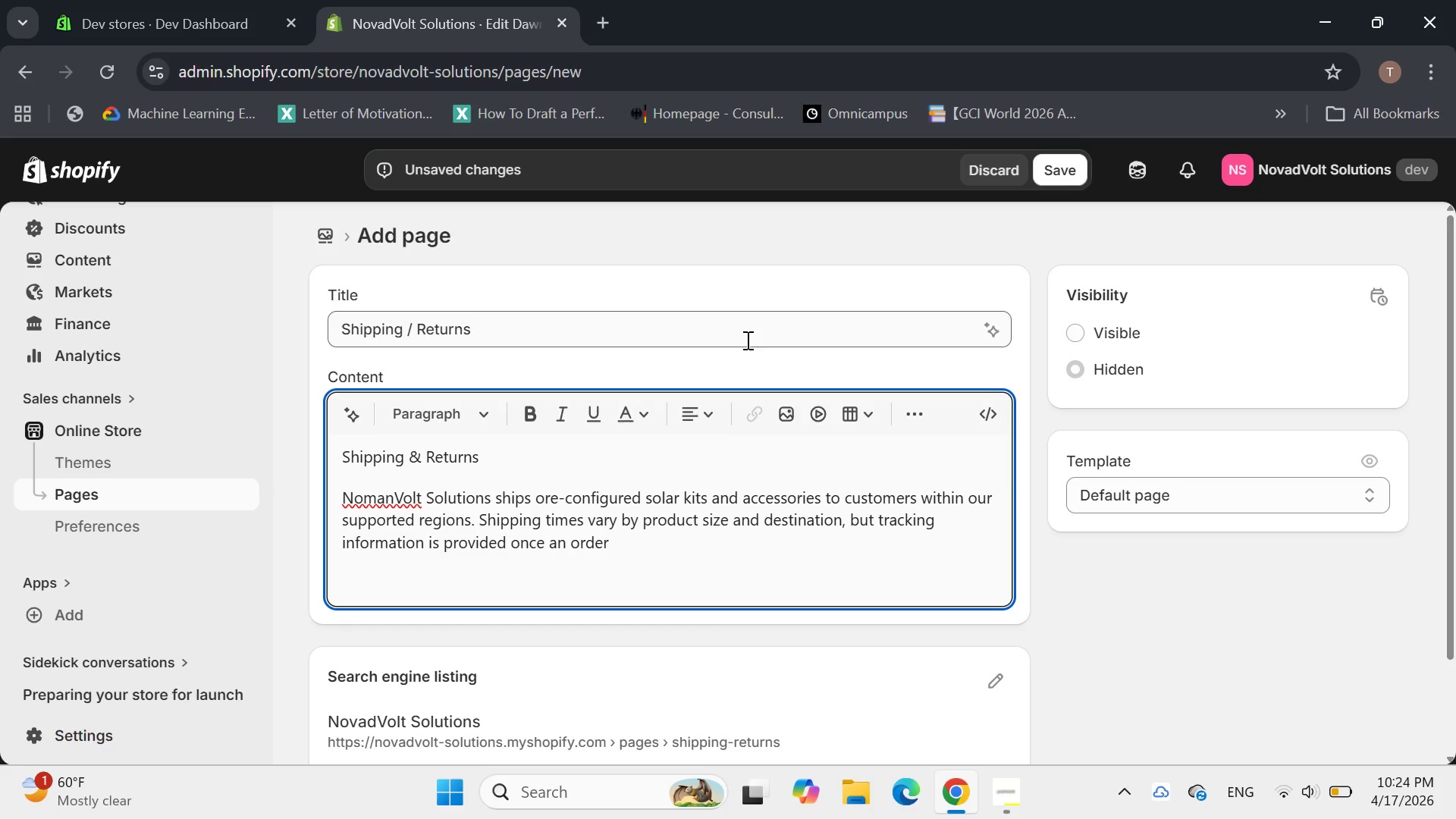 
type( has been processed. )
 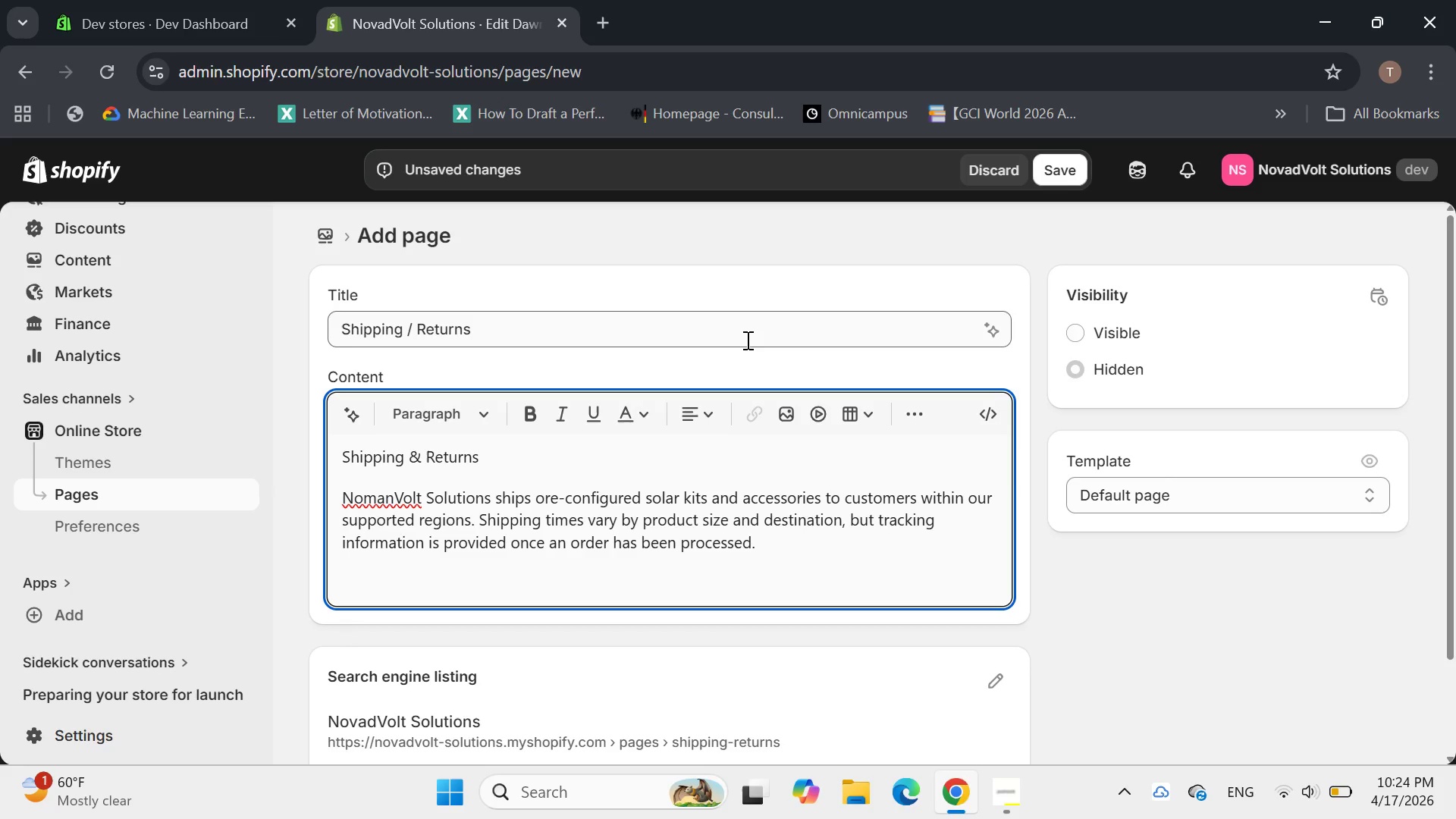 
key(Enter)
 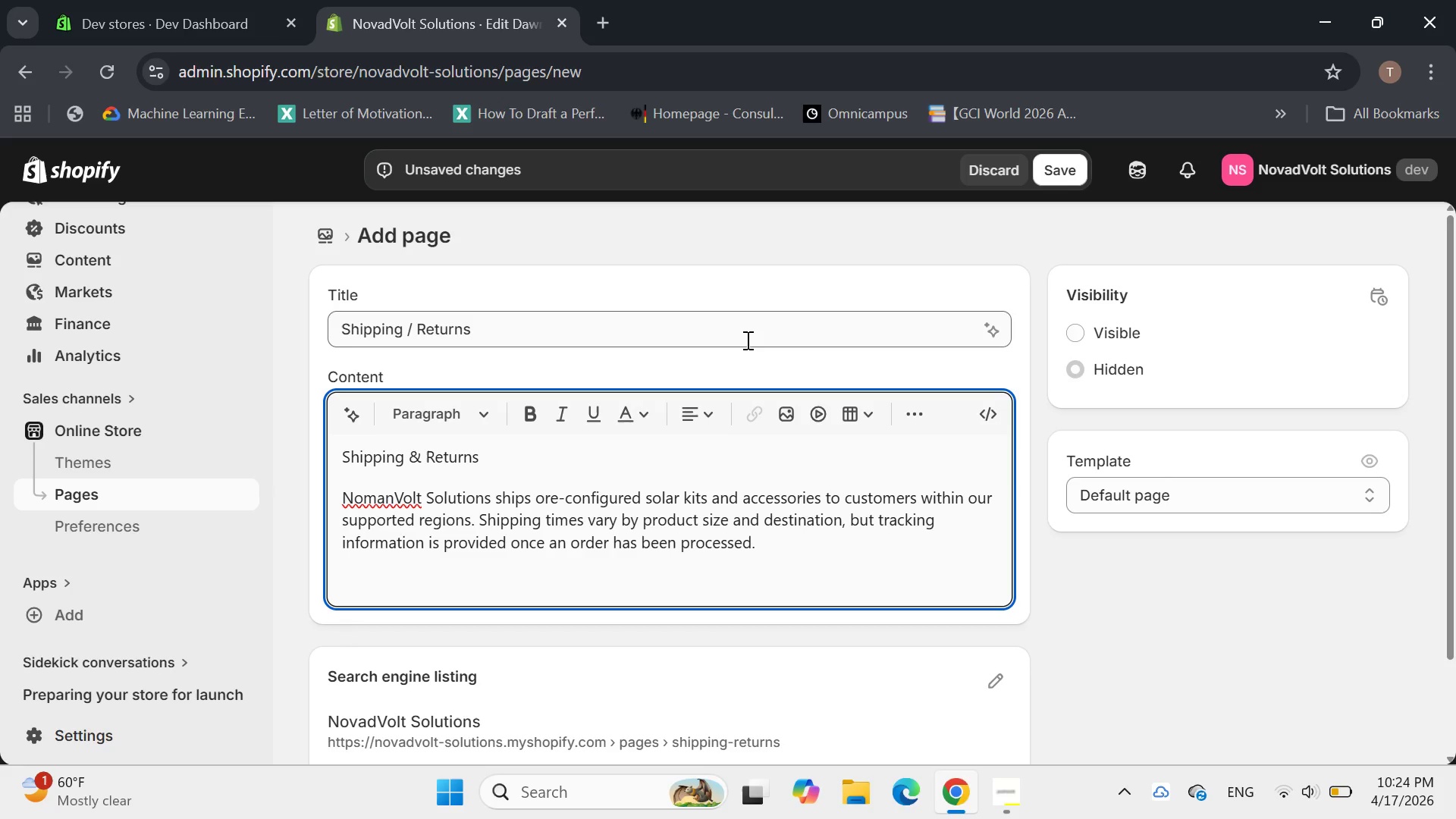 
wait(5.48)
 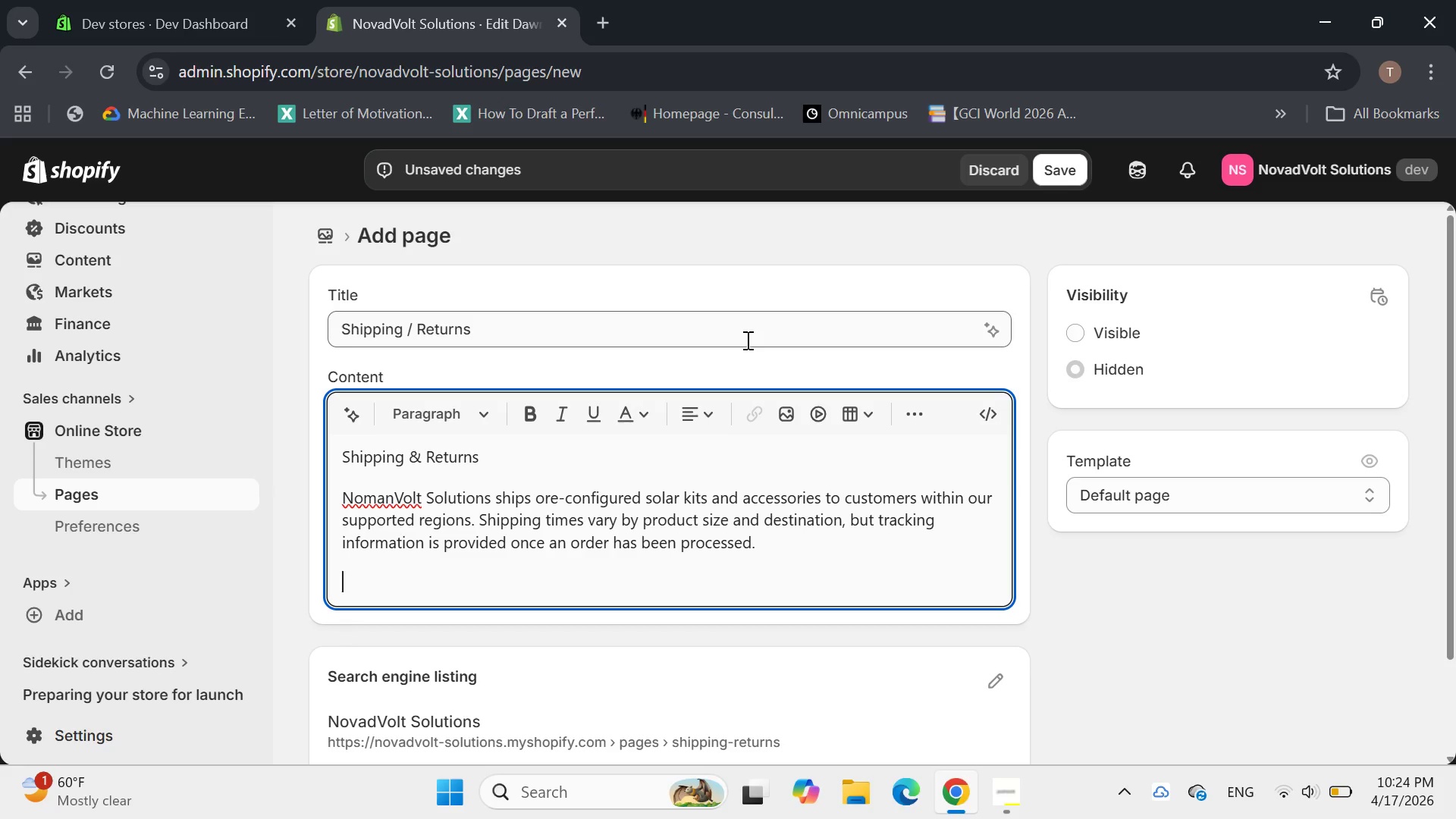 
type(Because Solar )
 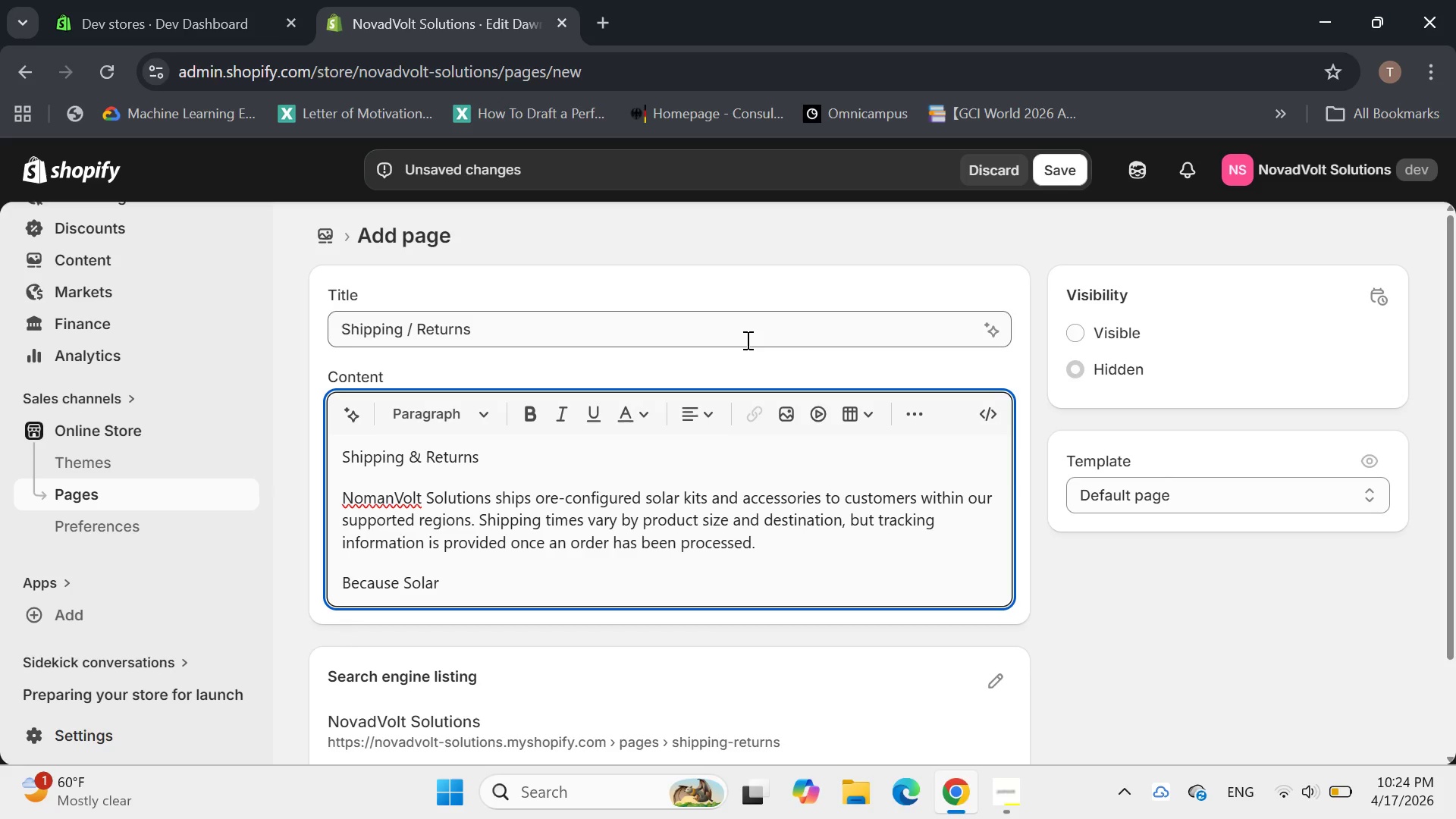 
wait(5.27)
 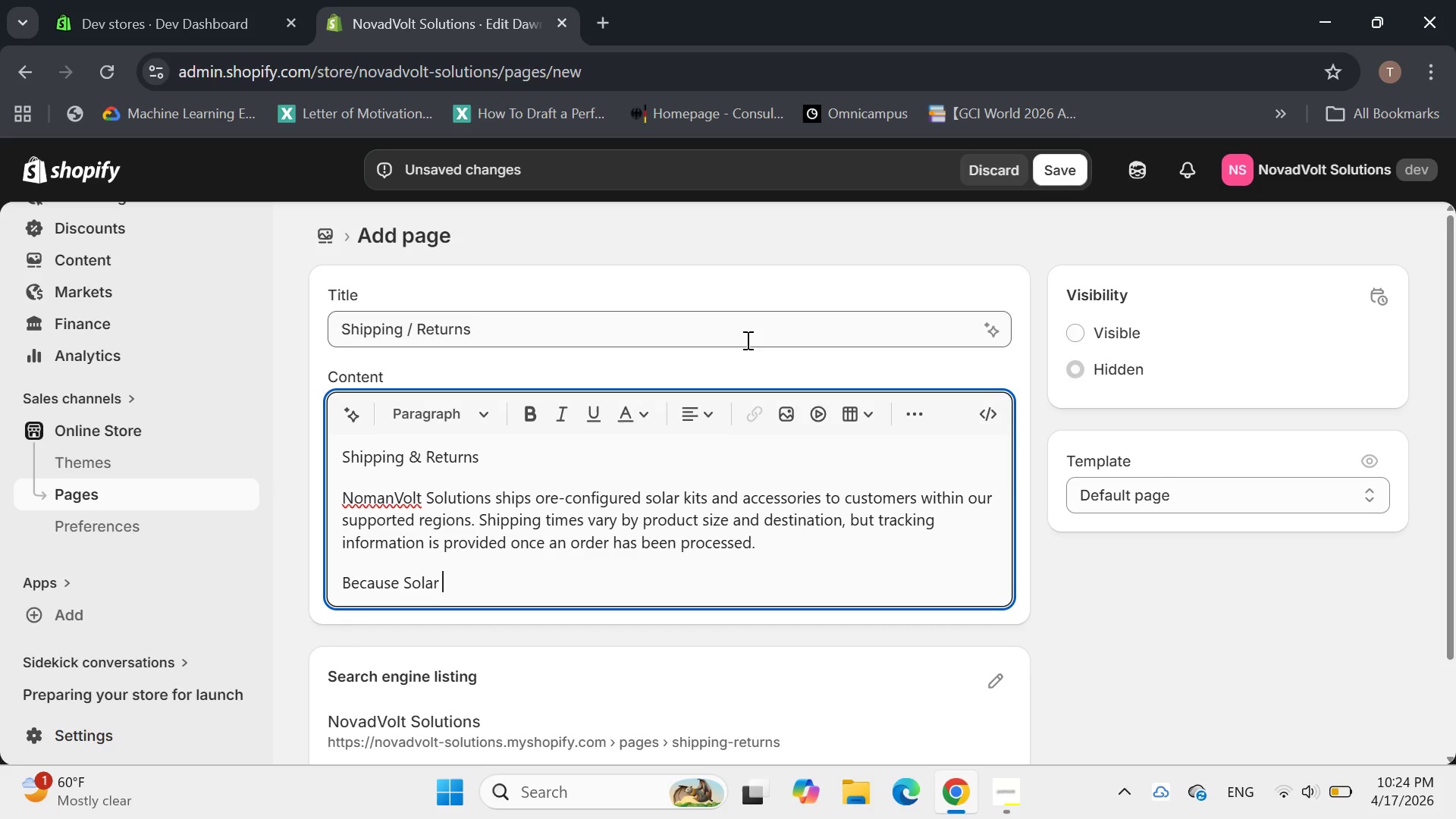 
type(Compo)
 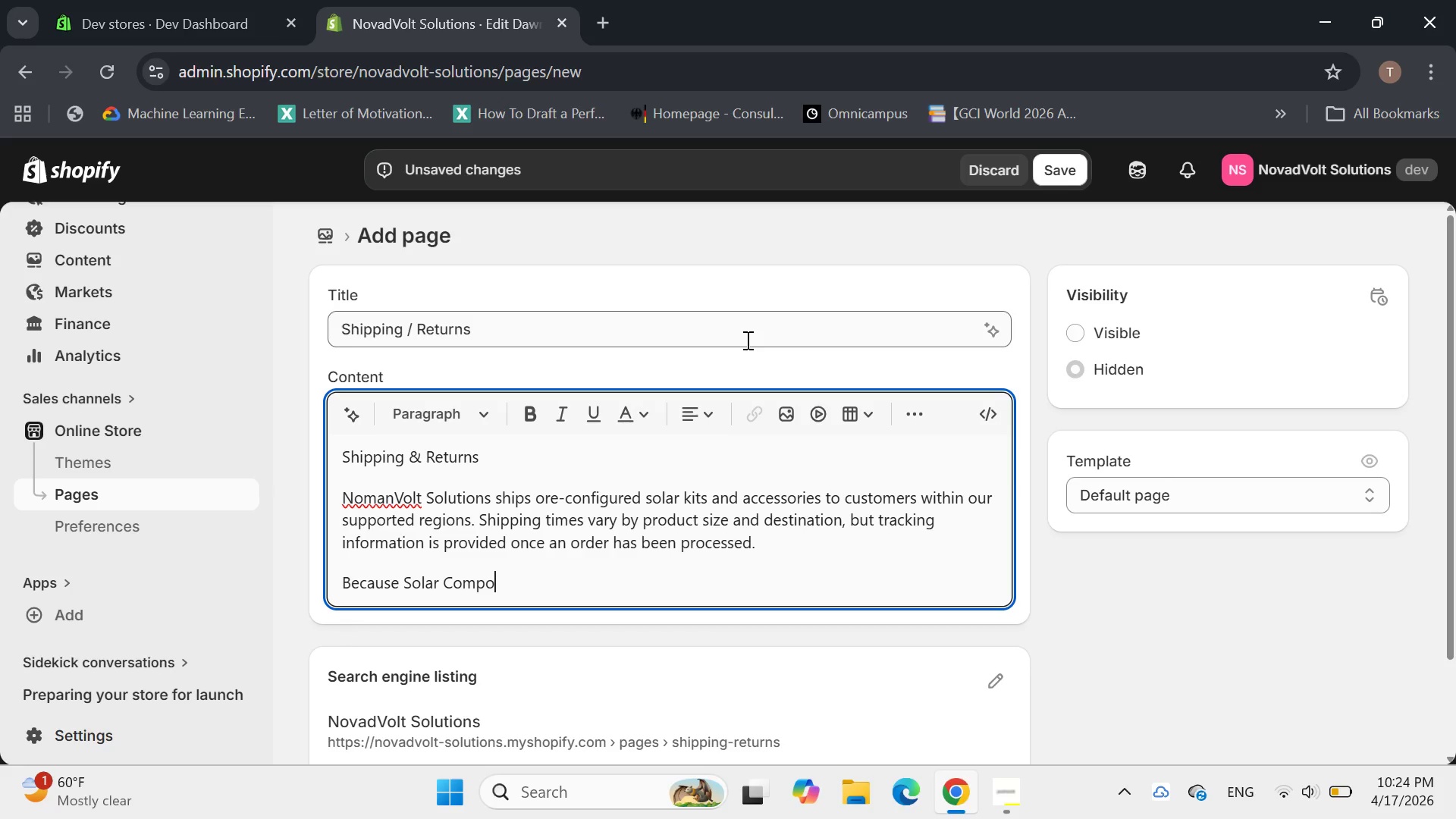 
type(nebt)
key(Backspace)
key(Backspace)
type(nt )
key(Backspace)
type(s and batteries )
 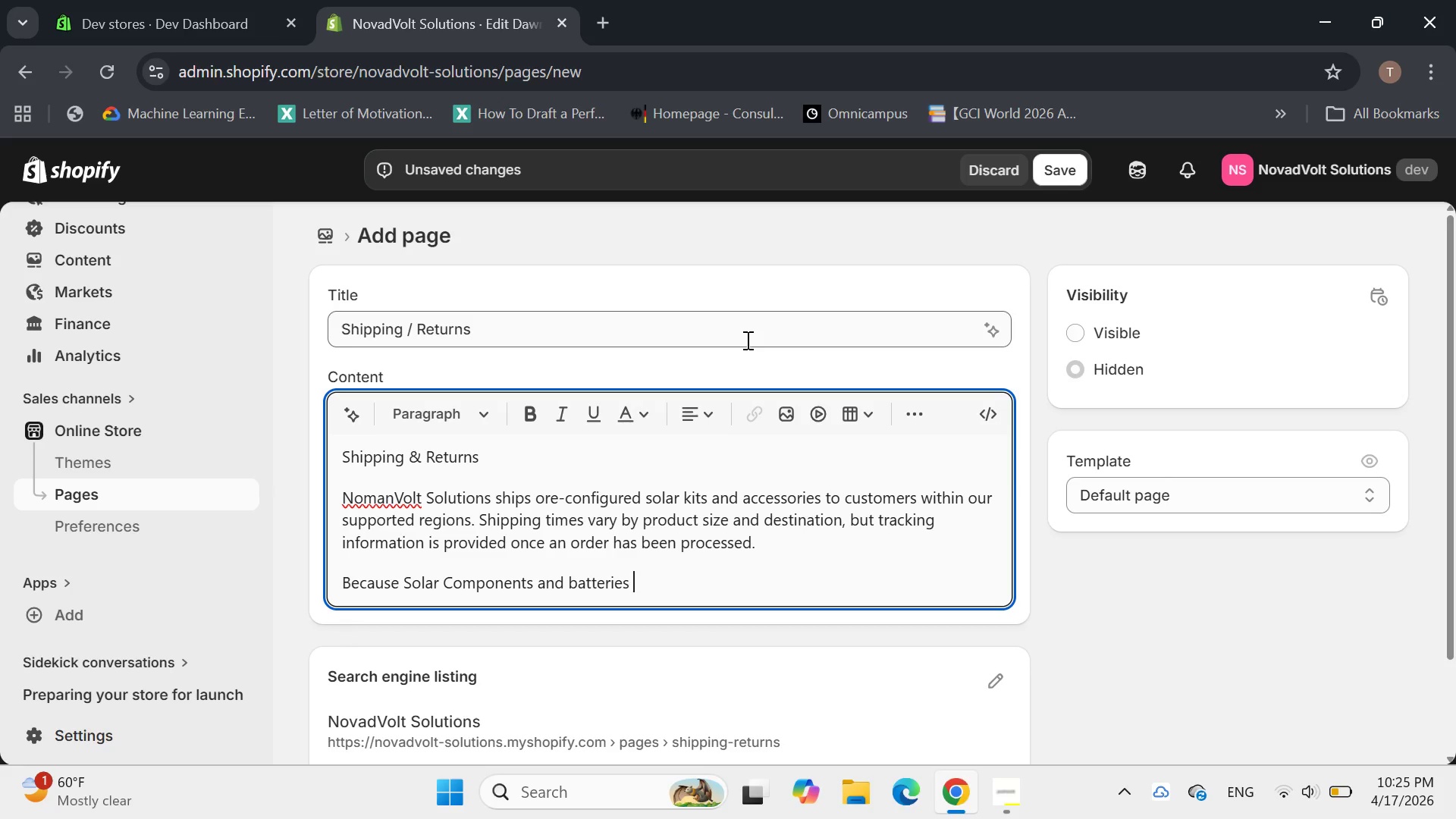 
type(requ)
 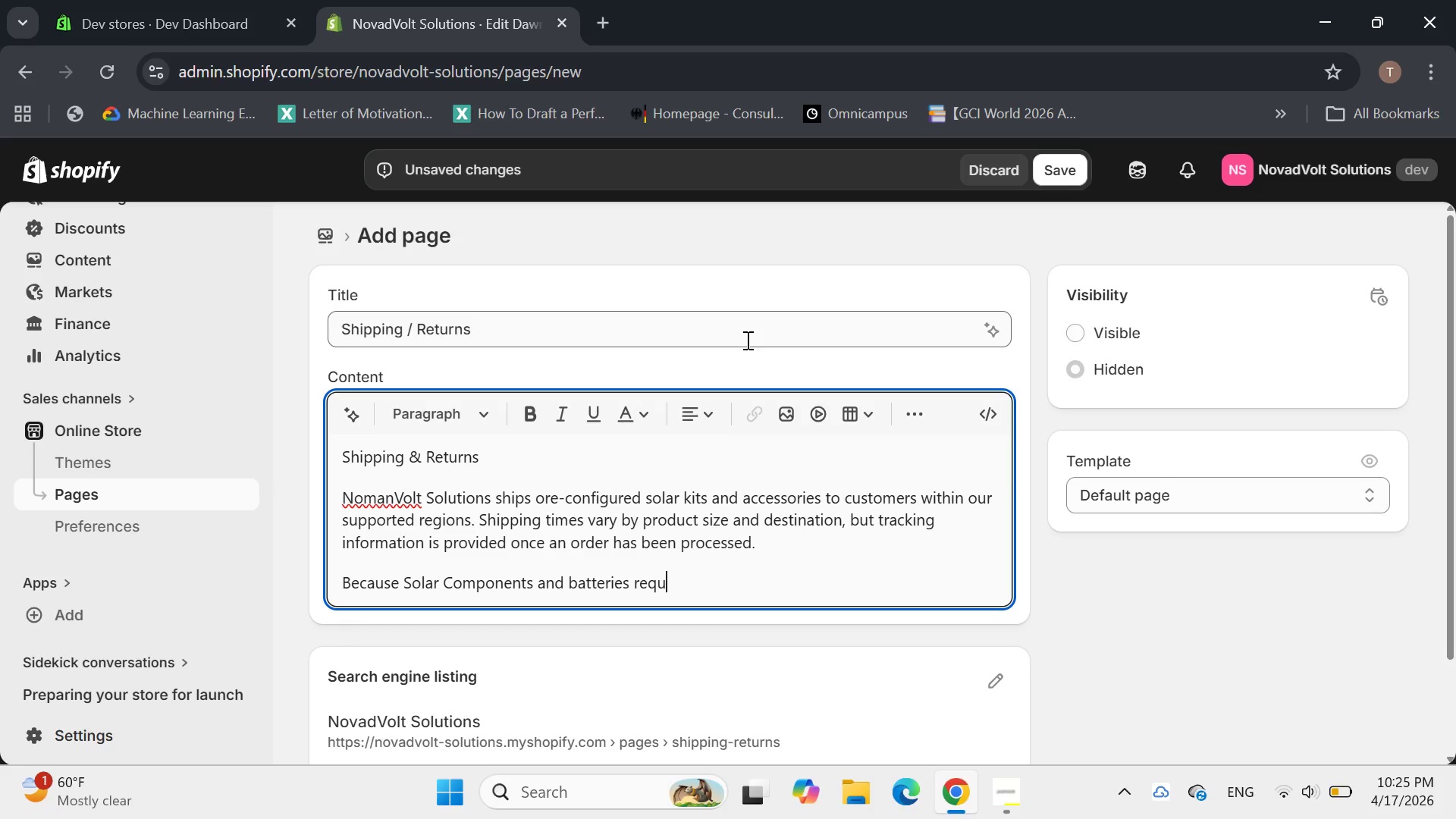 
type(ire)
 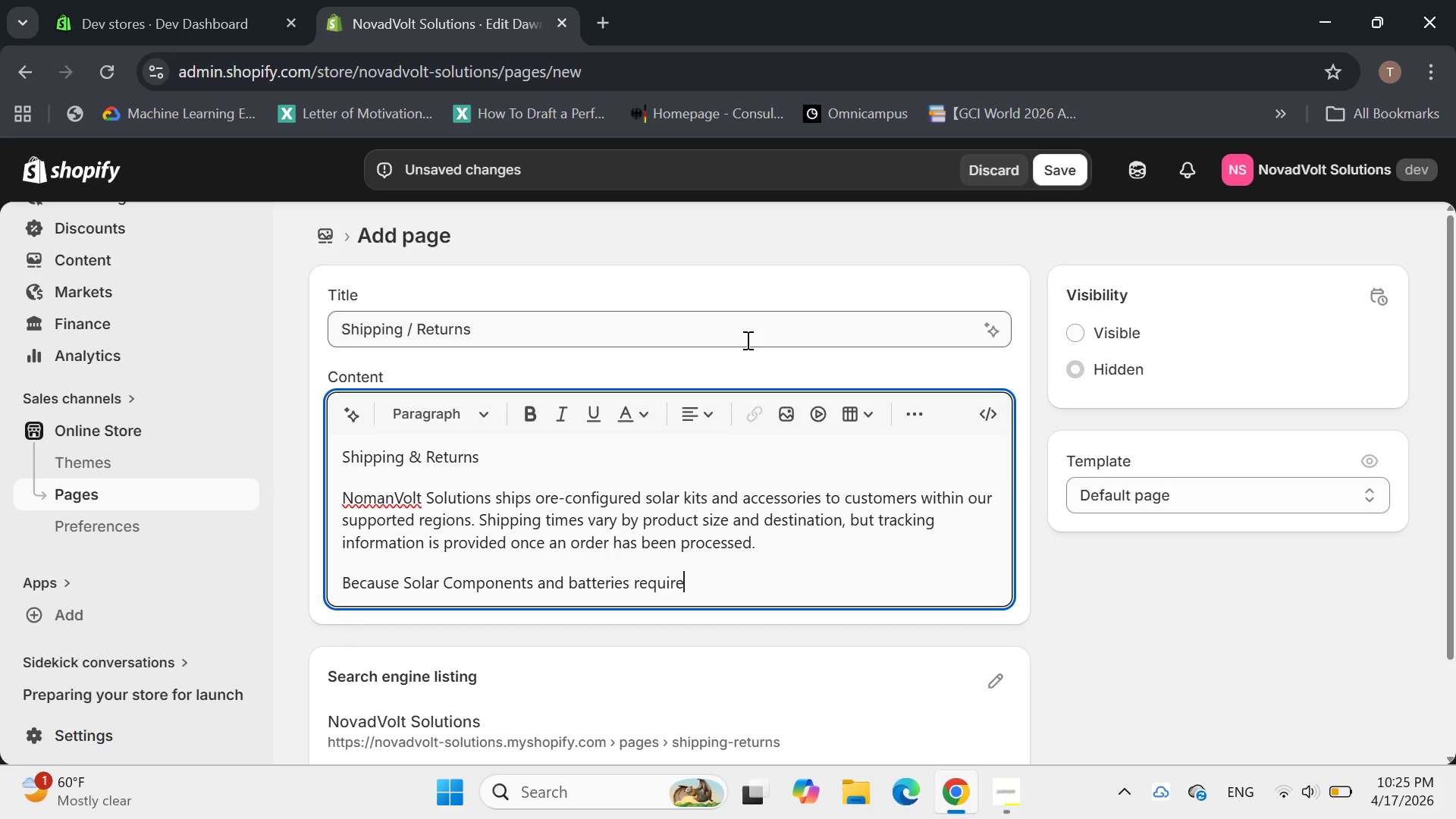 
type( careful packing, larger kits may ship in more thab )
key(Backspace)
key(Backspace)
type(n one package )
 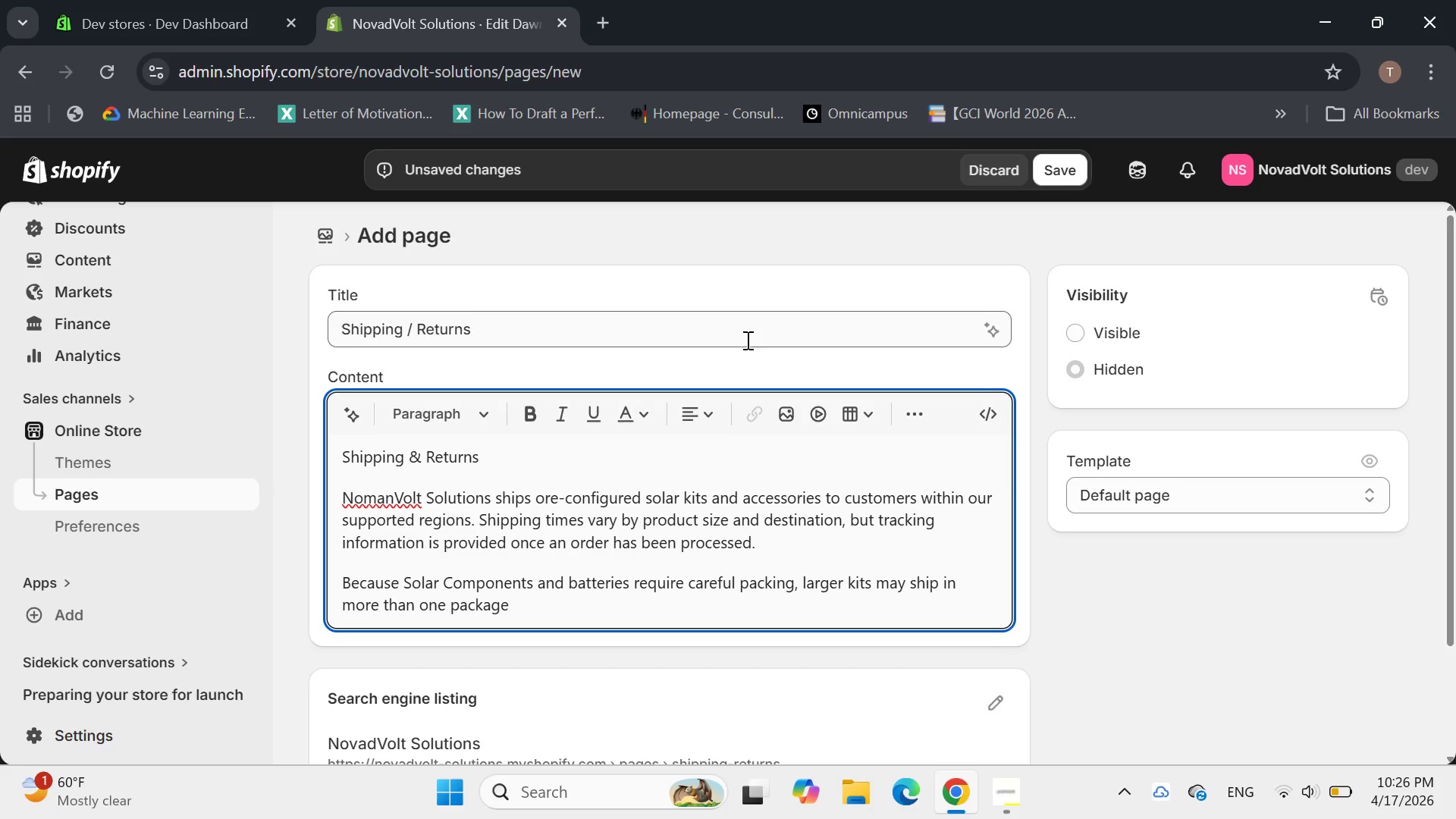 
wait(9.09)
 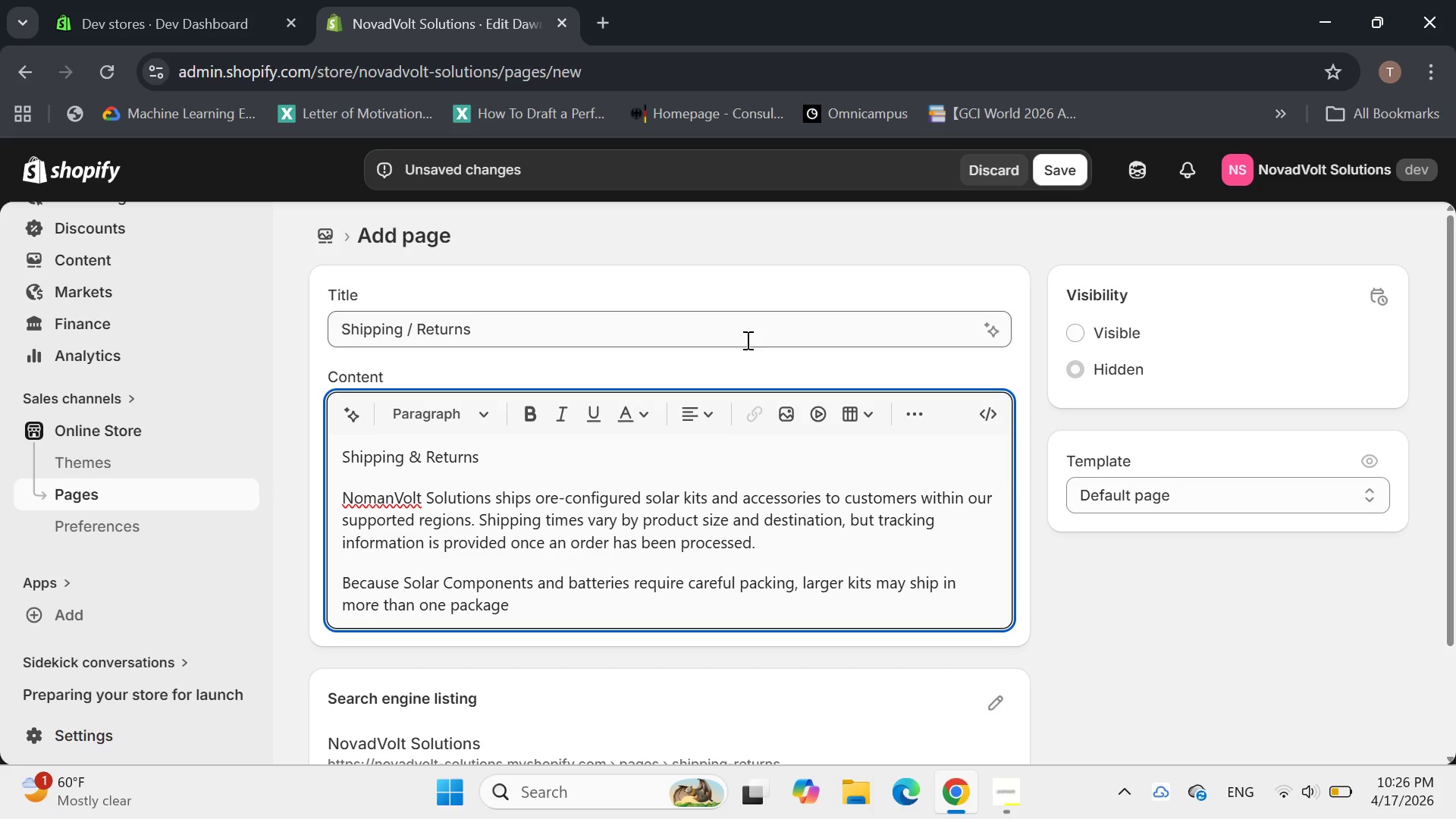 
type(.)
key(Backspace)
key(Backspace)
type(. If N)
key(Backspace)
type(an item arrivae)
key(Backspace)
key(Backspace)
type(es damaged or incorrect, pease)
 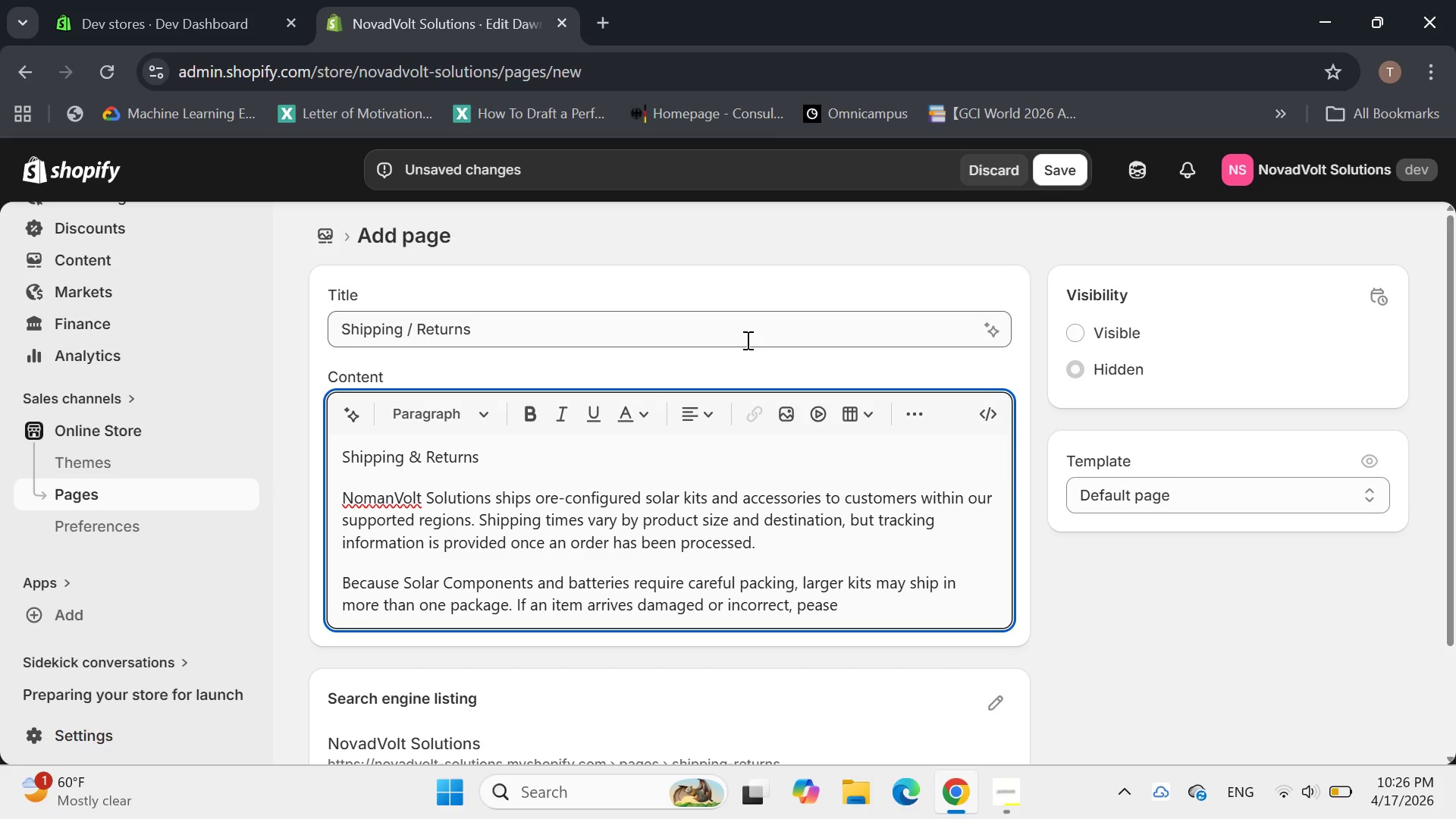 
type(====)
key(Backspace)
key(Backspace)
key(Backspace)
key(Backspace)
key(Backspace)
key(Backspace)
key(Backspace)
key(Backspace)
type(lease contract us as ss)
key(Backspace)
type(oon as possible )
 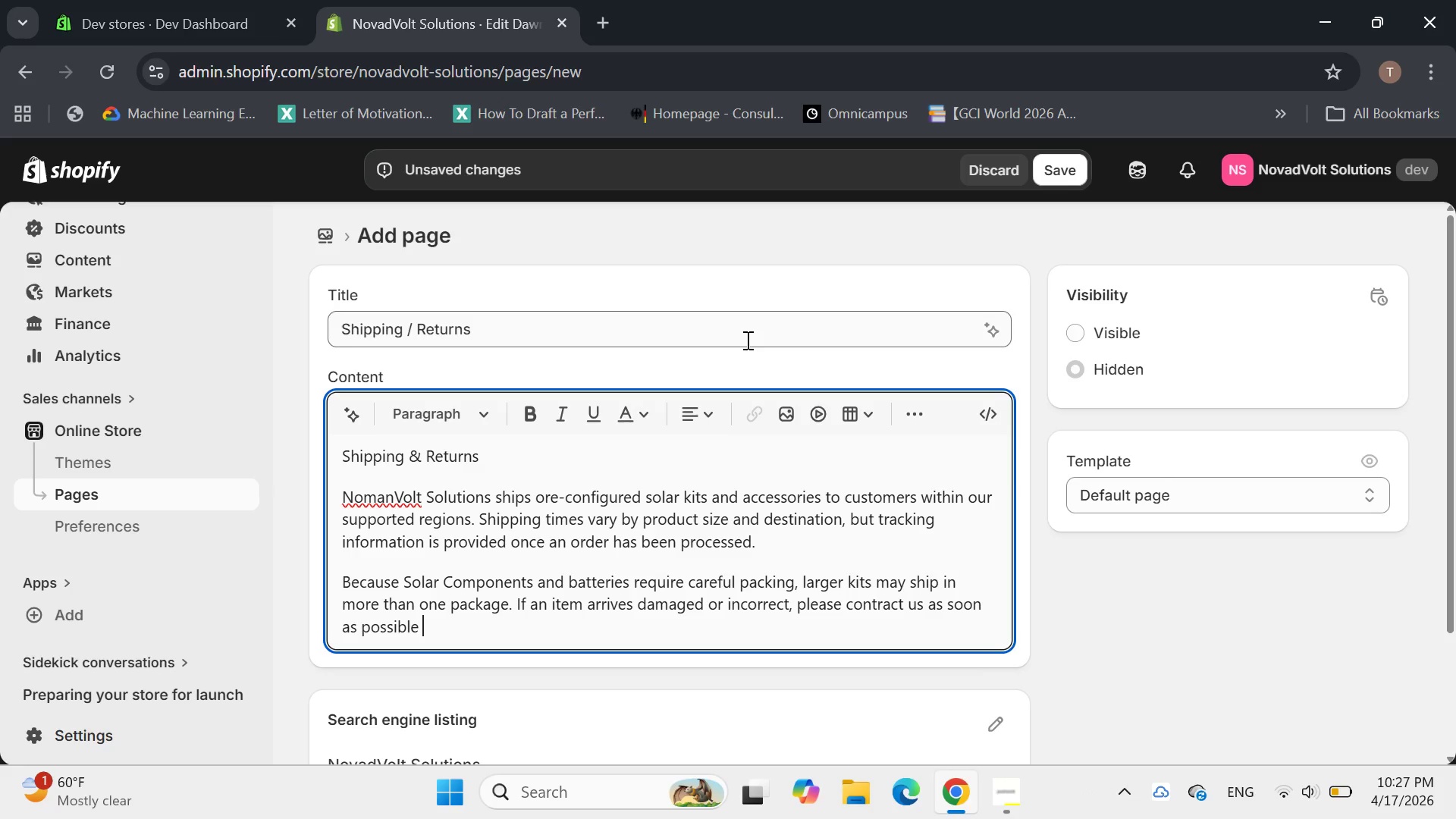 
type(so we can reviewth)
key(Backspace)
key(Backspace)
type( the e)
key(Backspace)
type(issue and help with resolution)
 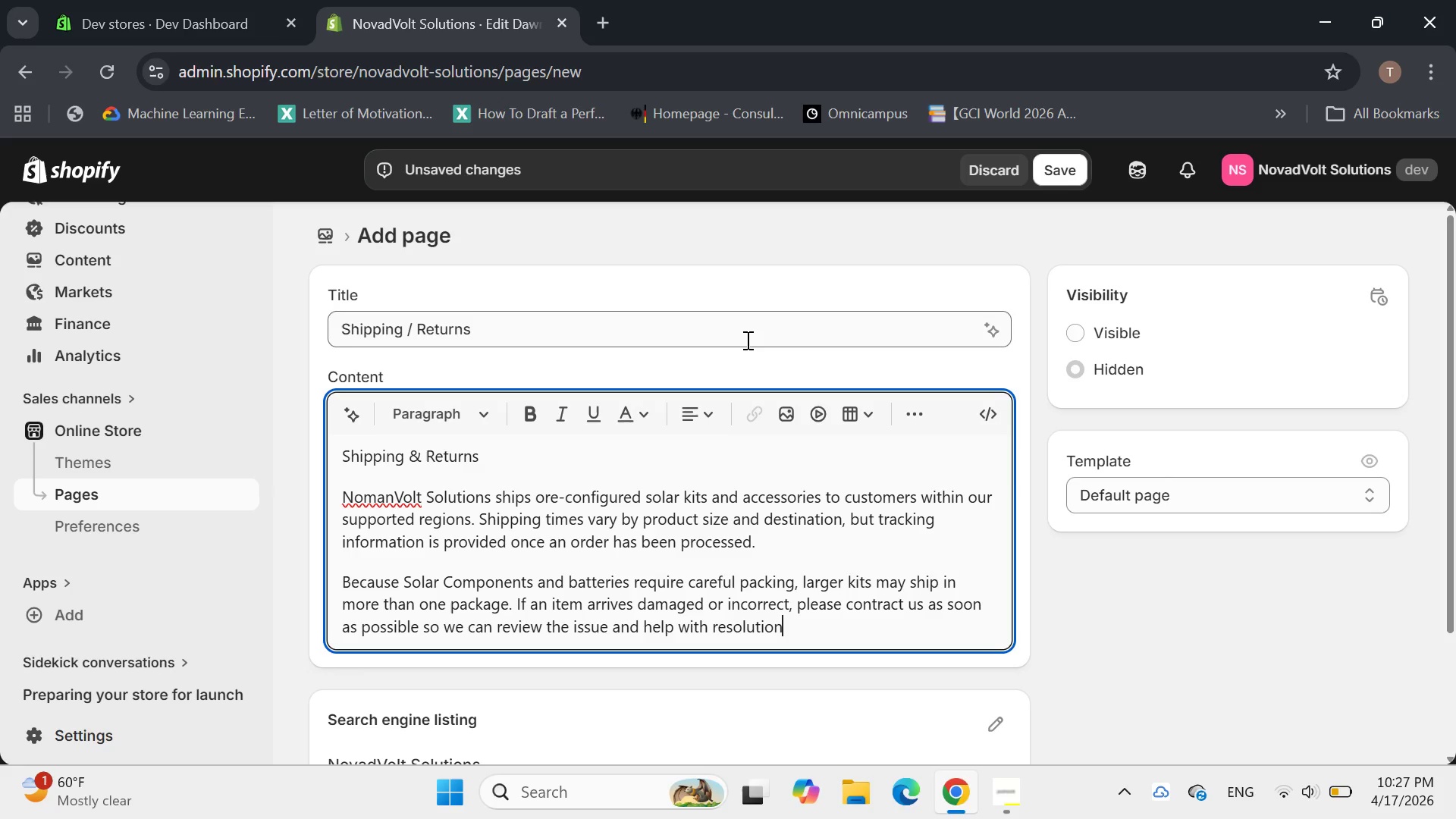 
key(Period)
 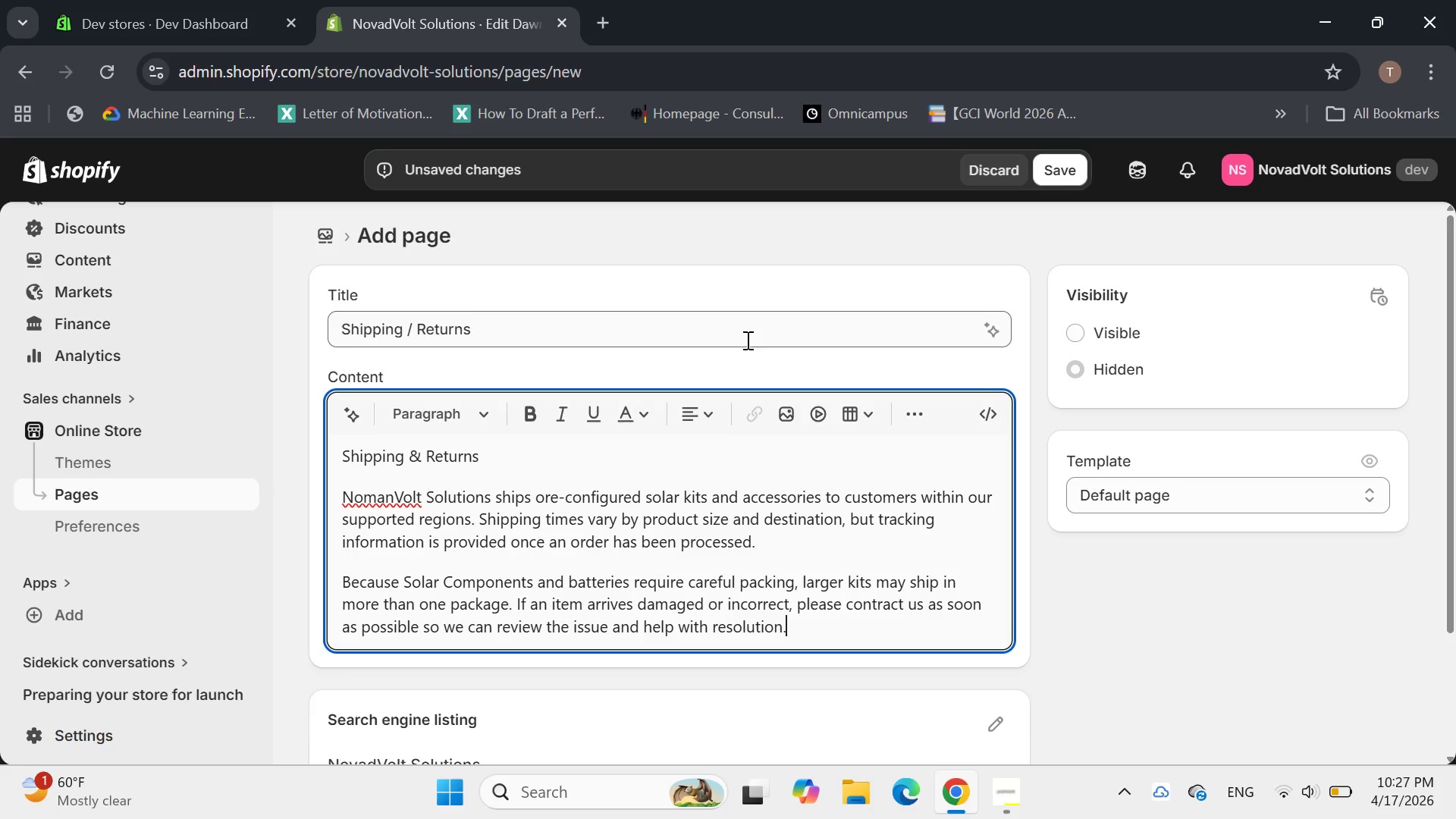 
key(Enter)
 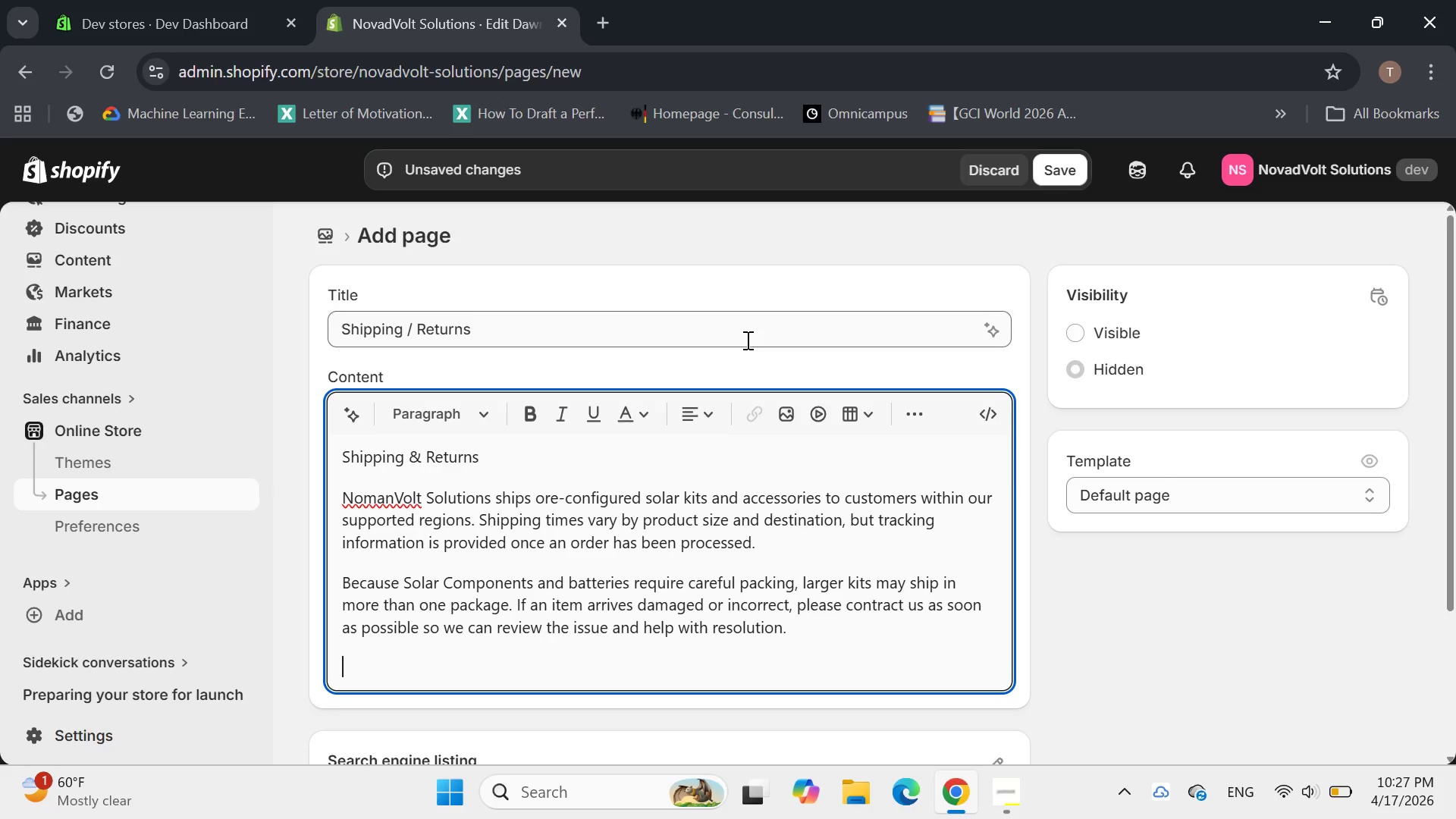 
type(Retue)
key(Backspace)
type(rn )
key(Backspace)
type(s are acepted on unse)
 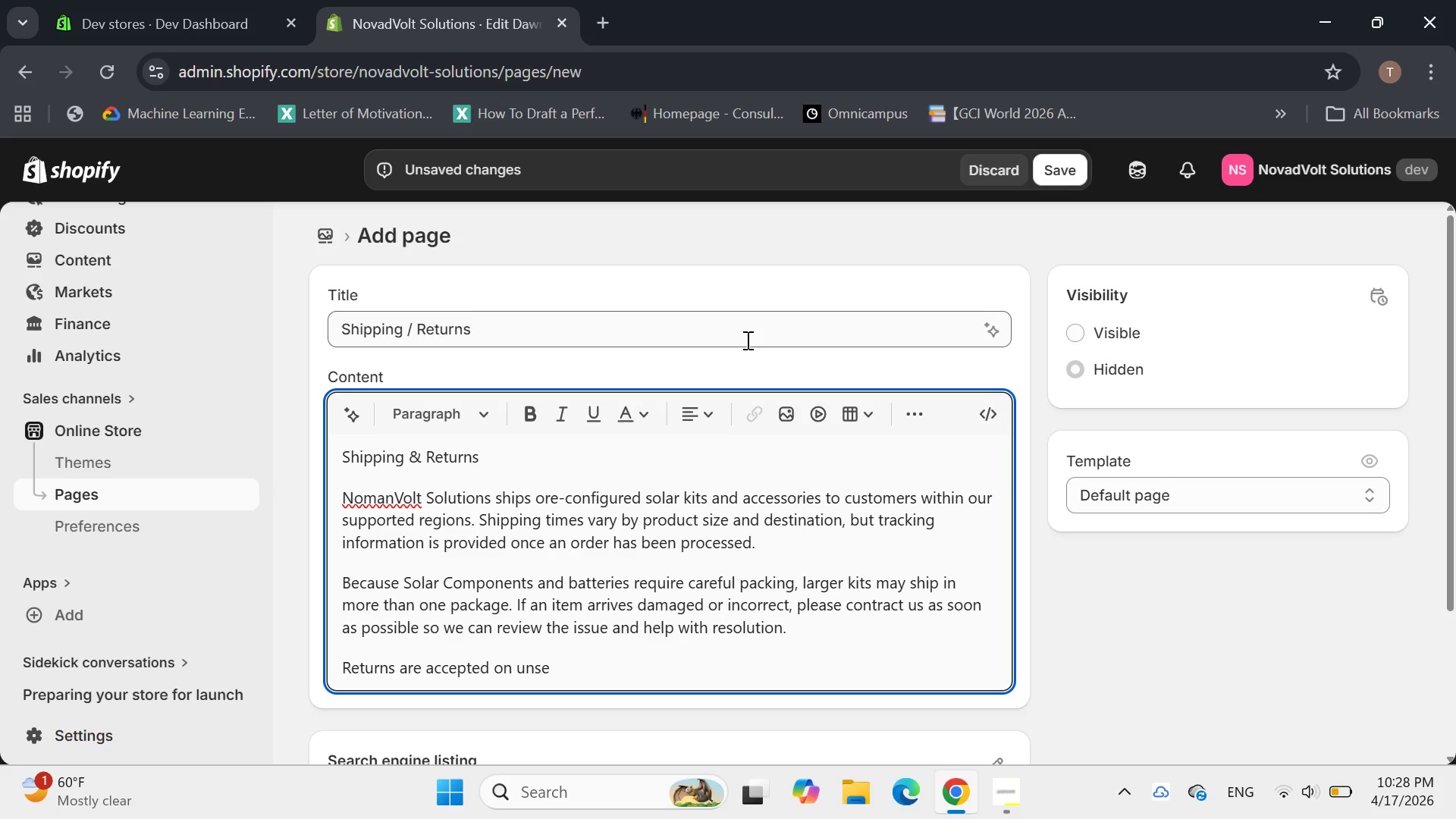 
type(d )
key(Backspace)
key(Backspace)
key(Backspace)
key(Backspace)
type(used accessio)
key(Backspace)
key(Backspace)
type(o)
 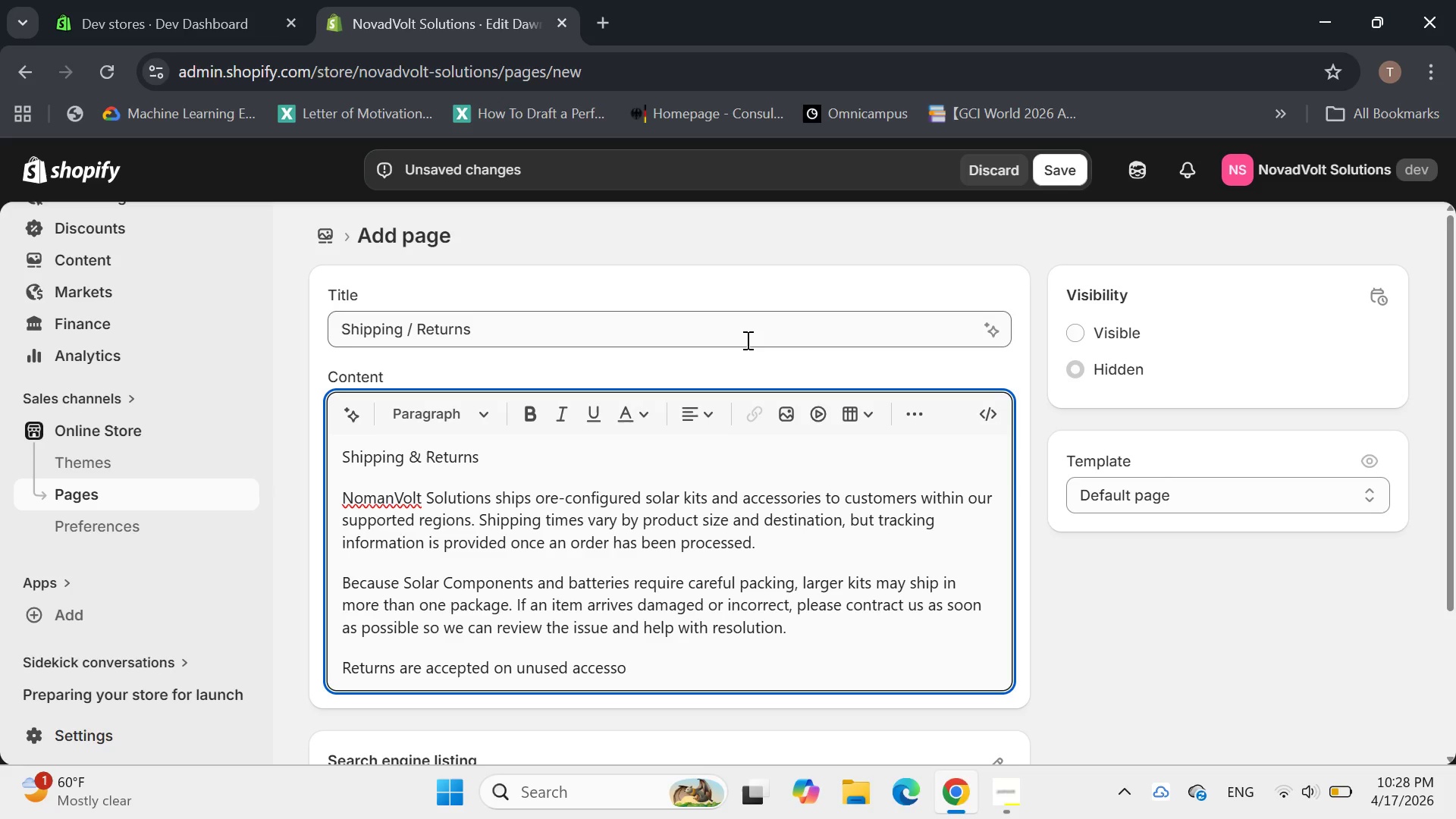 
type(ries in original condition with in the stated return)
 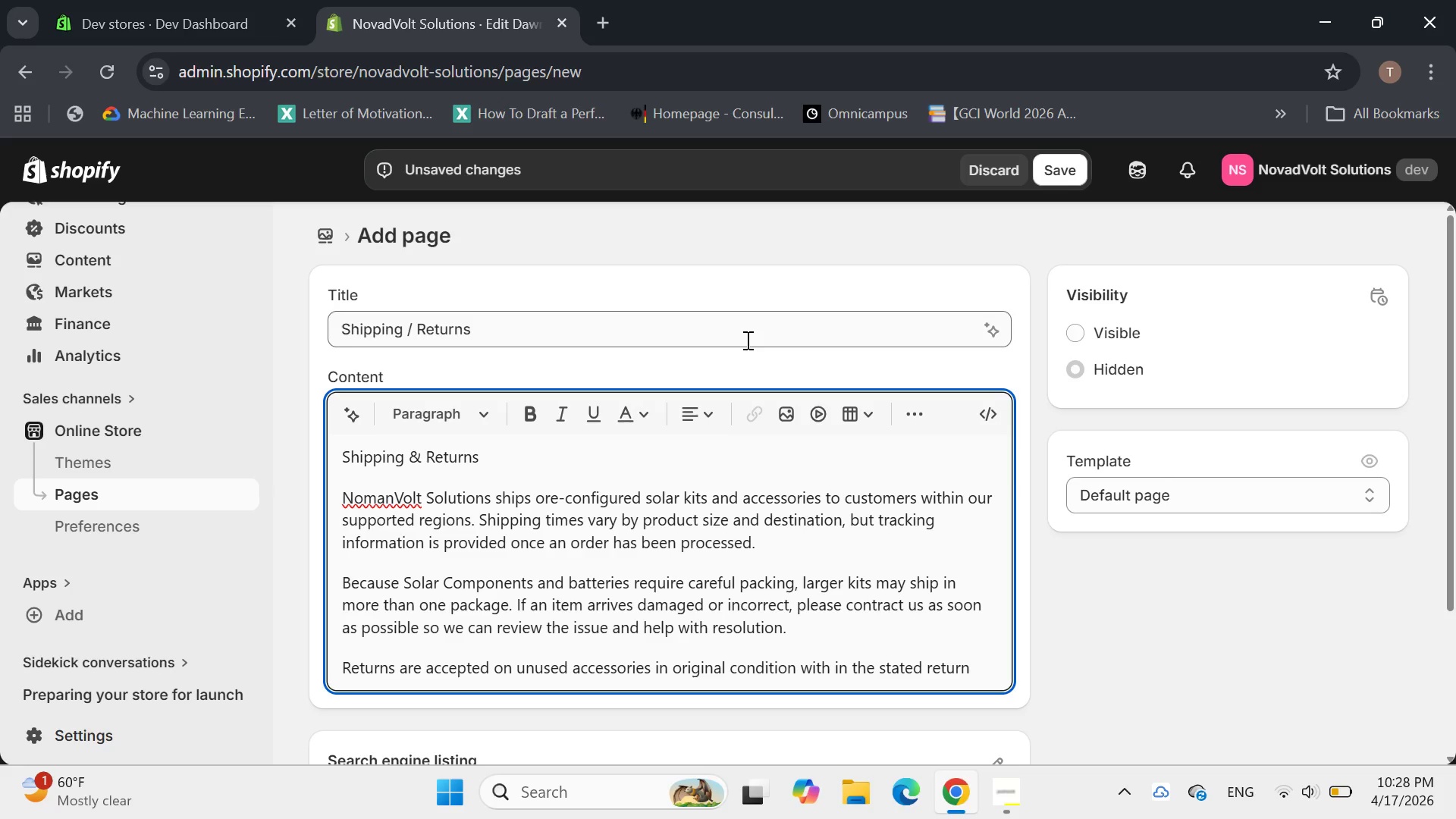 
type( e)
key(Backspace)
type(window, for=)
key(Backspace)
key(Backspace)
key(Backspace)
key(Backspace)
key(Backspace)
key(Backspace)
type(,)
key(Backspace)
type(,)
key(Backspace)
type(. For larger solar kit, return eligiblility nay)
key(Backspace)
key(Backspace)
key(Backspace)
 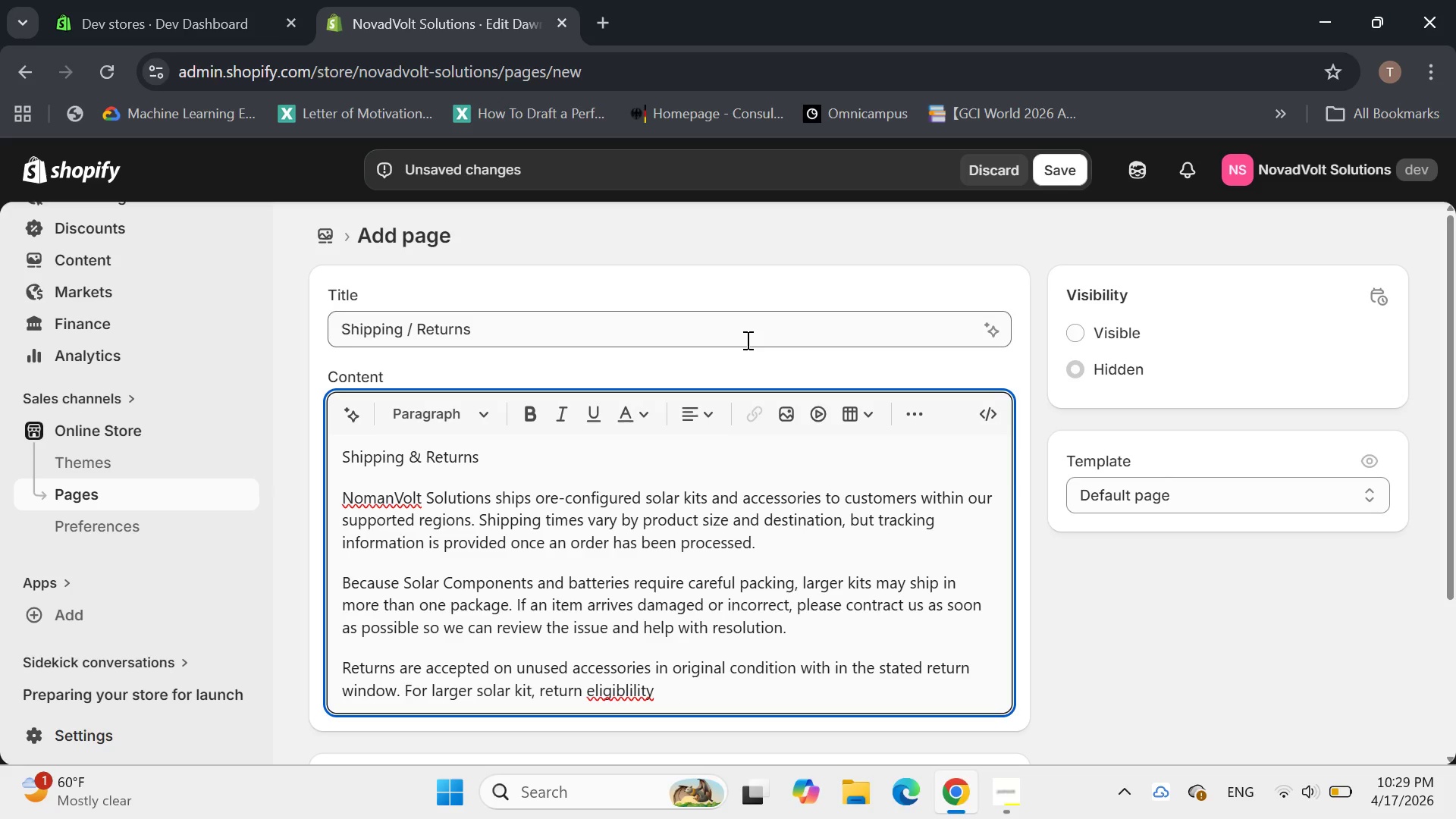 
key(Backspace)
key(Backspace)
key(Backspace)
key(Backspace)
key(Backspace)
key(Backspace)
key(Backspace)
type(ility ma )
key(Backspace)
type(y depend on product condition, package )
 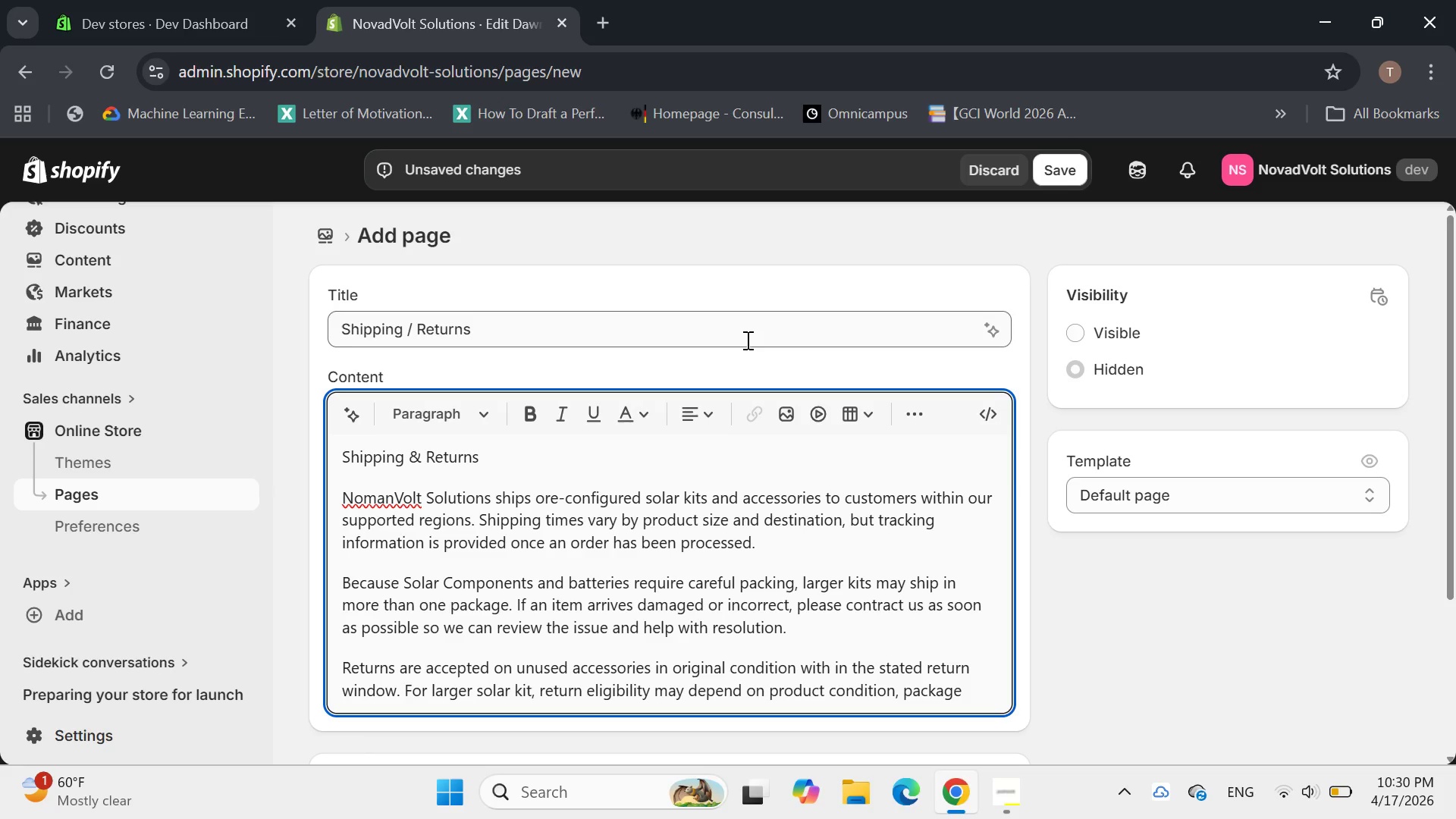 
key(Backspace)
key(Backspace)
type(ing )
key(Backspace)
type(, and whether the electrical componnts have been instakk)
key(Backspace)
key(Backspace)
type(ll)
 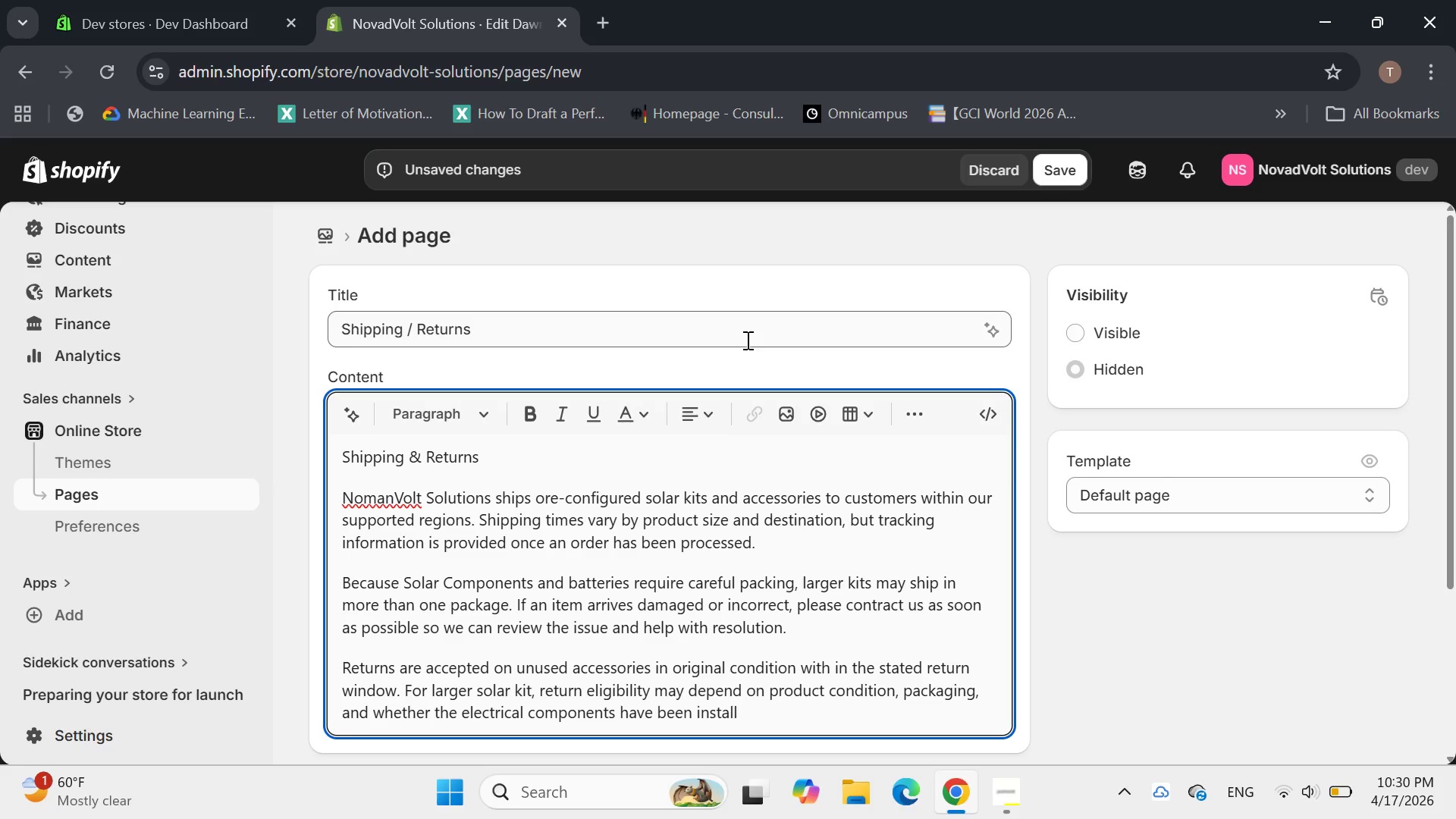 
wait(10.47)
 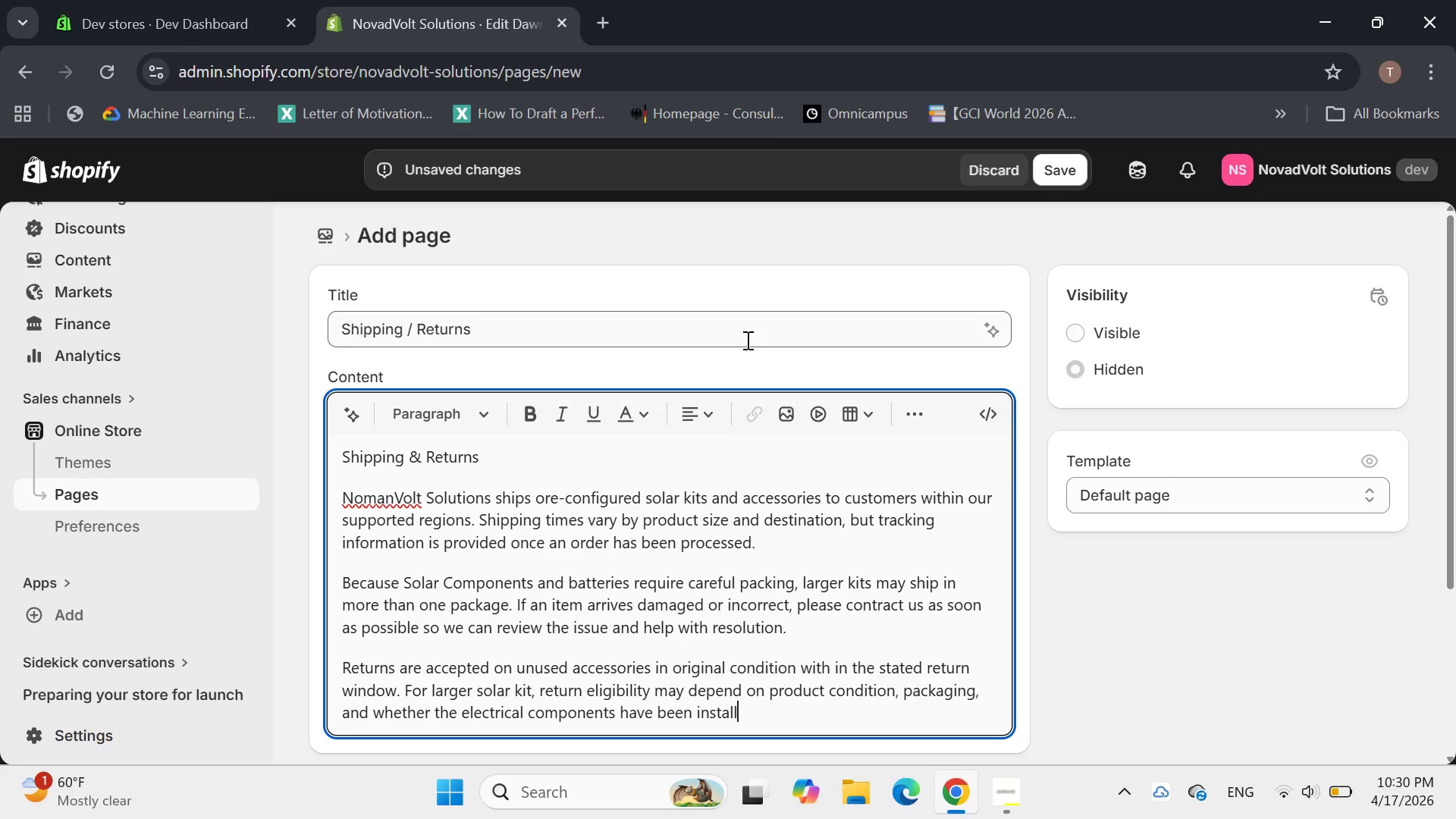 
type(ed or user)
 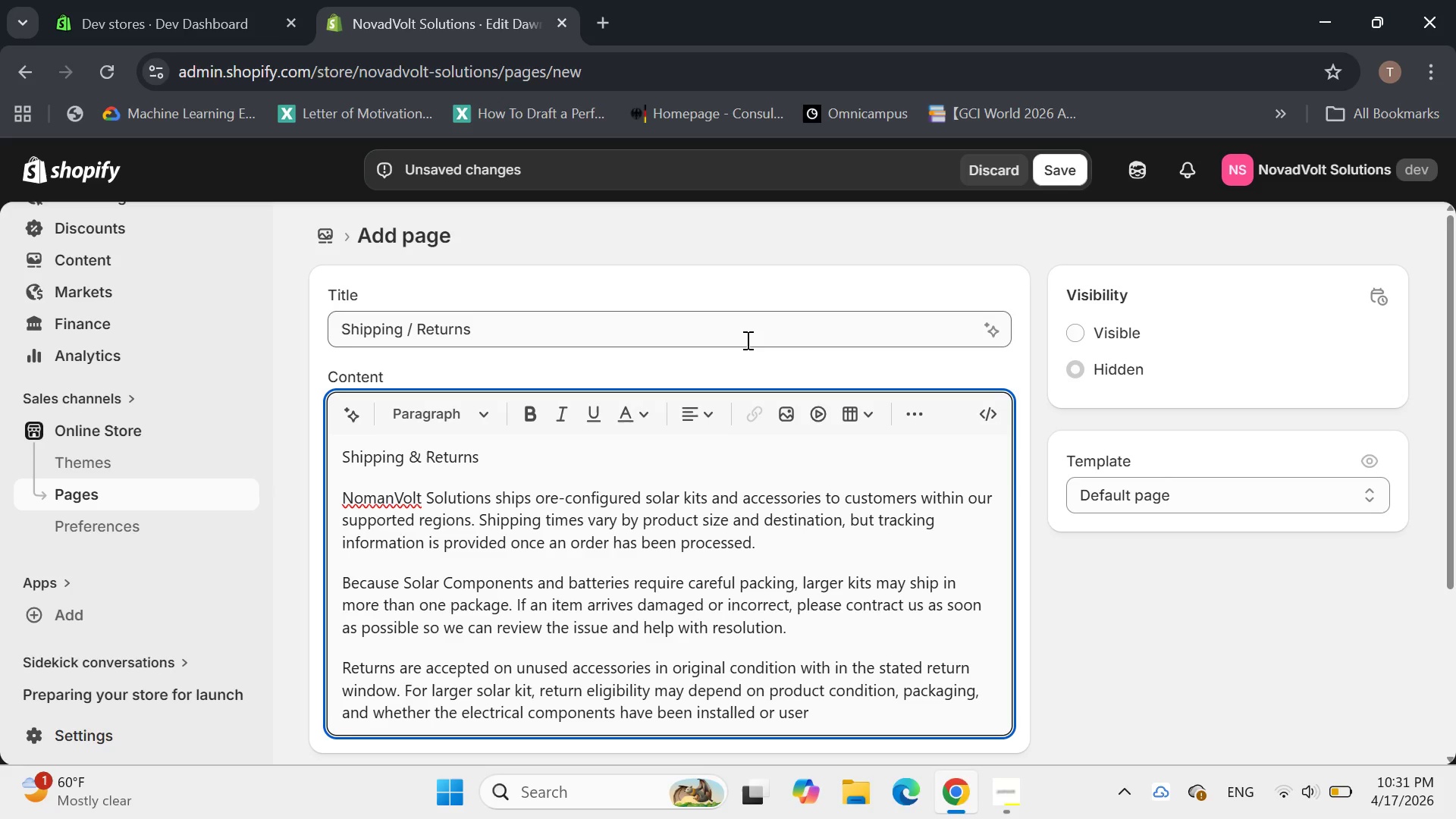 
key(Backspace)
 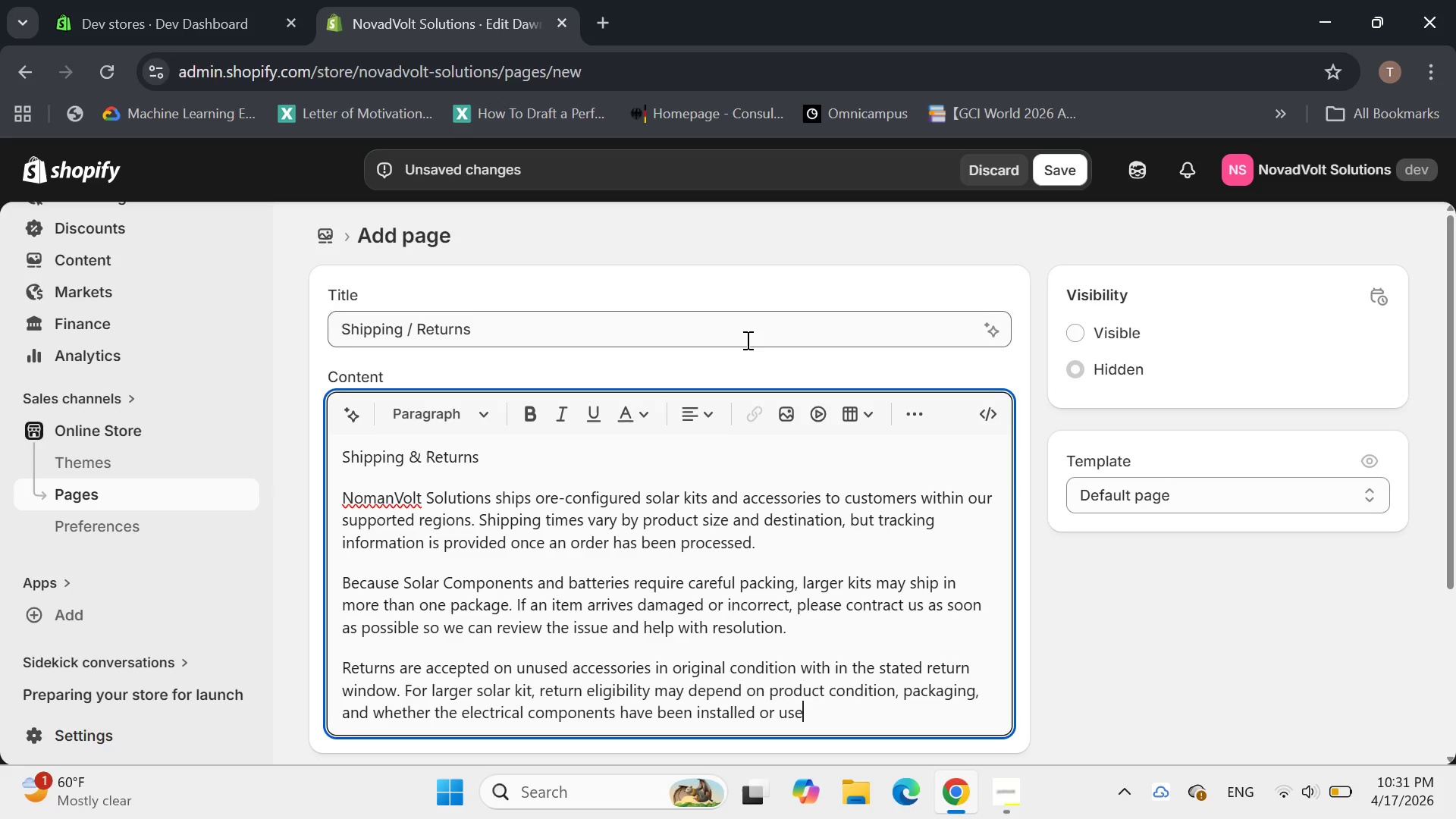 
key(D)
 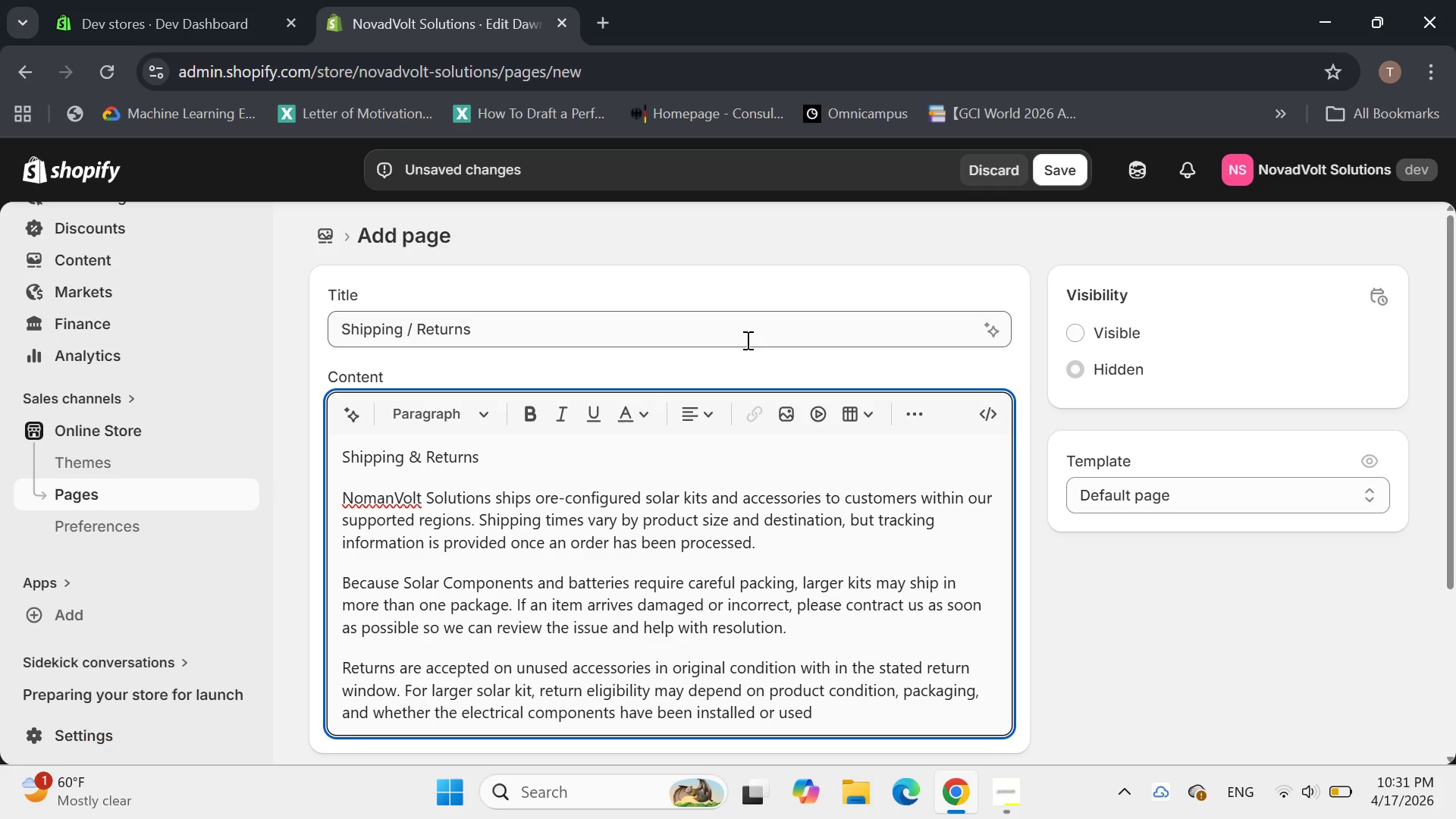 
wait(5.52)
 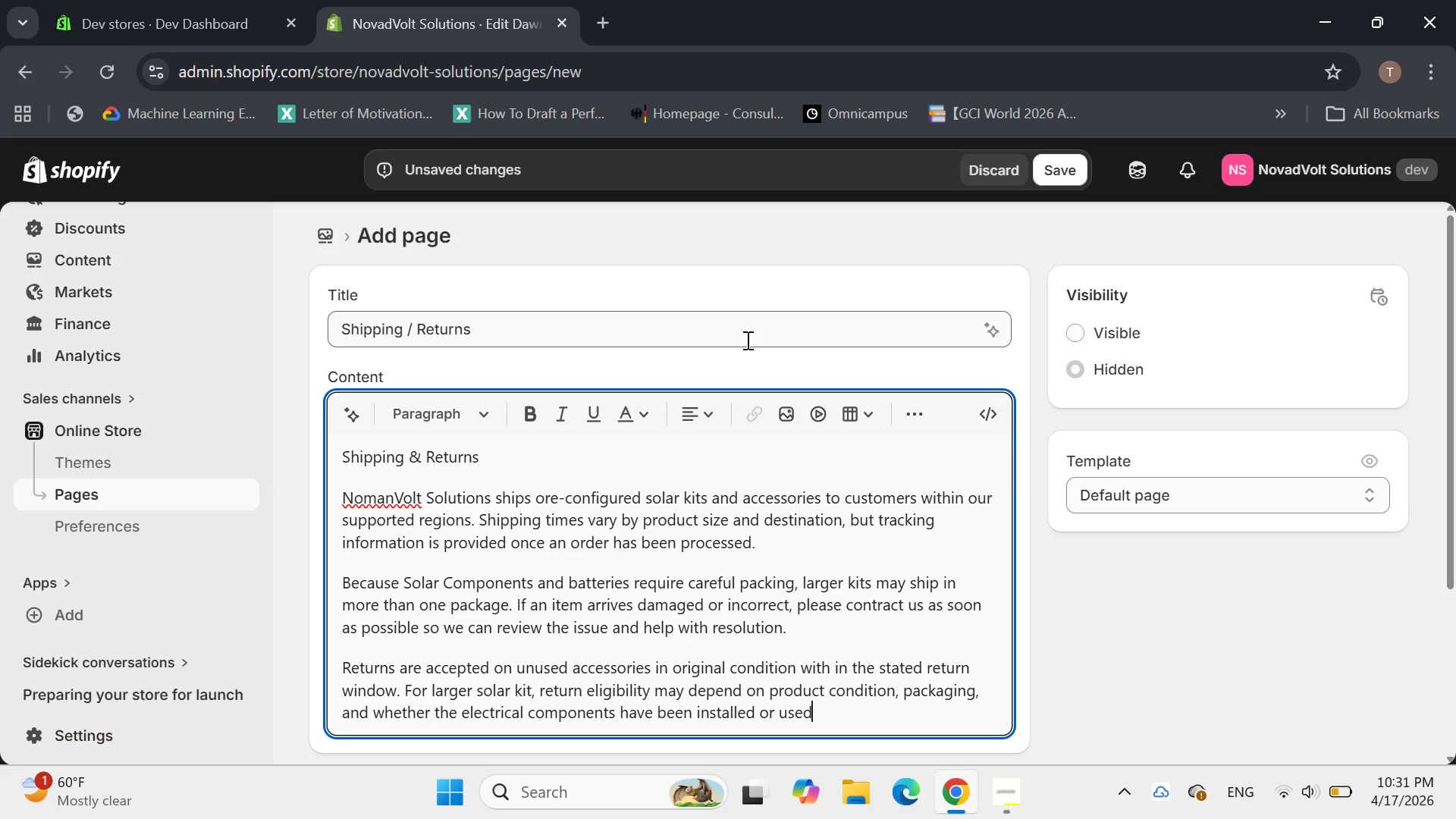 
key(Period)
 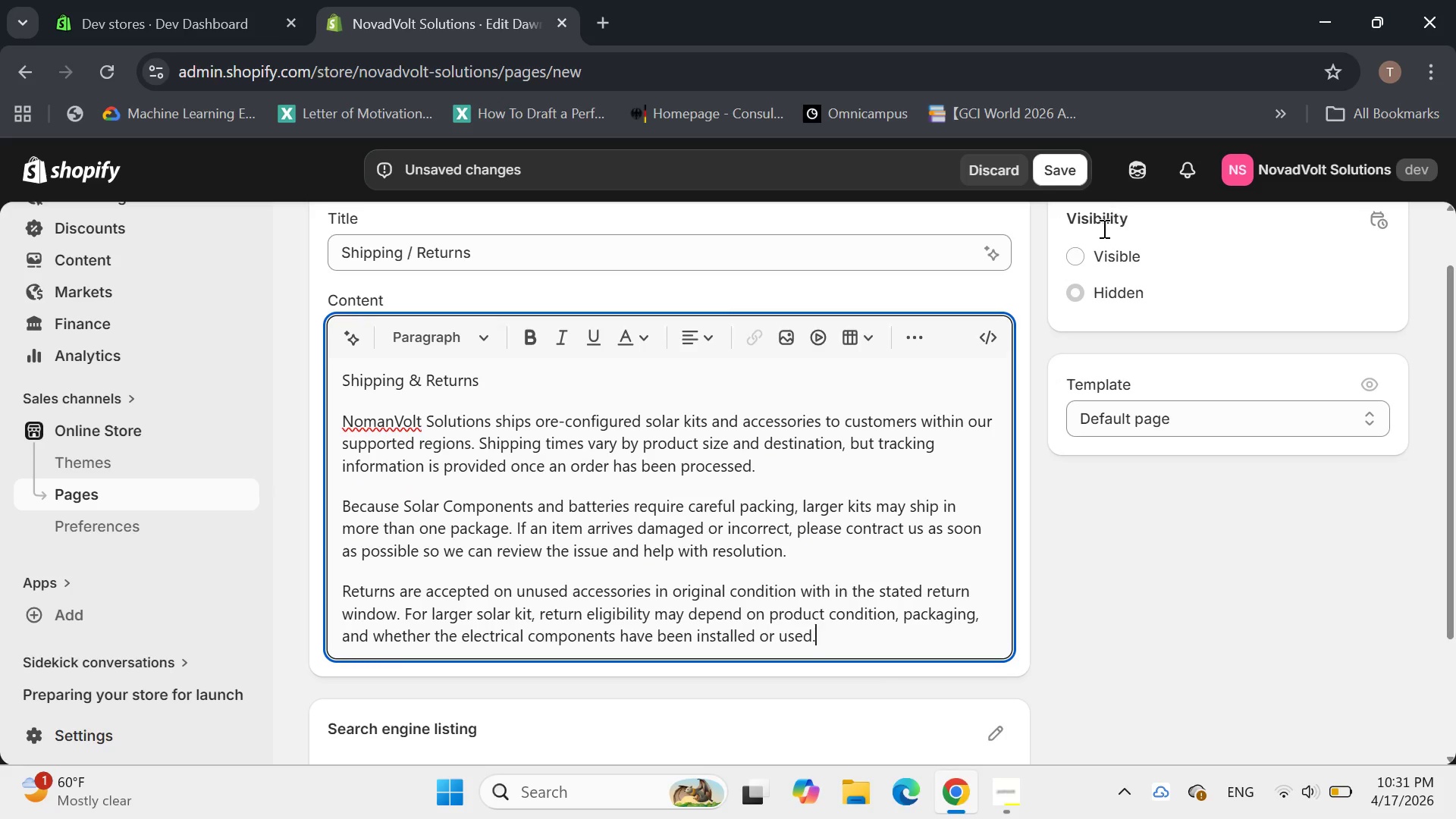 
left_click([1080, 253])
 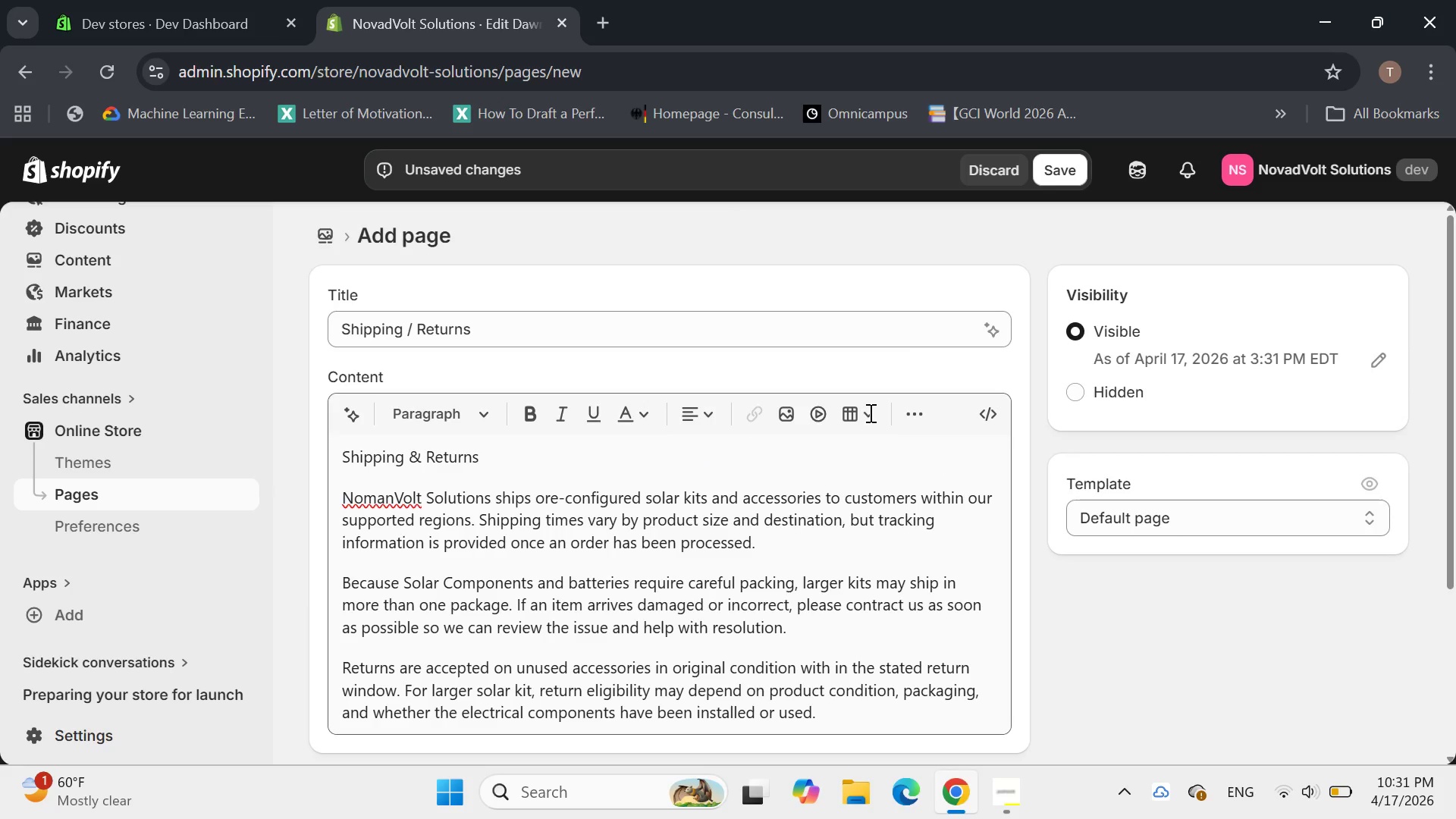 
wait(5.16)
 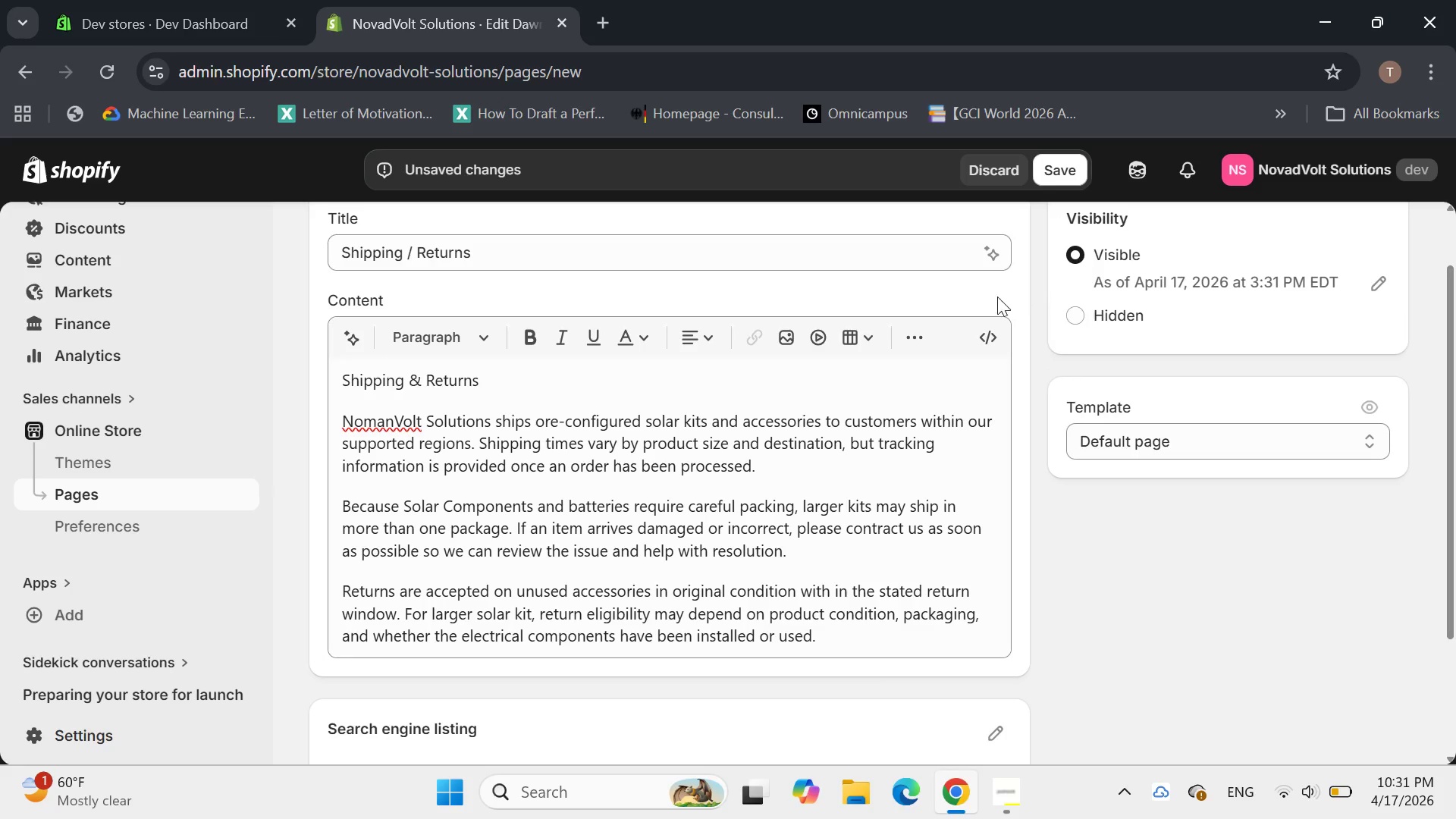 
left_click([1062, 174])
 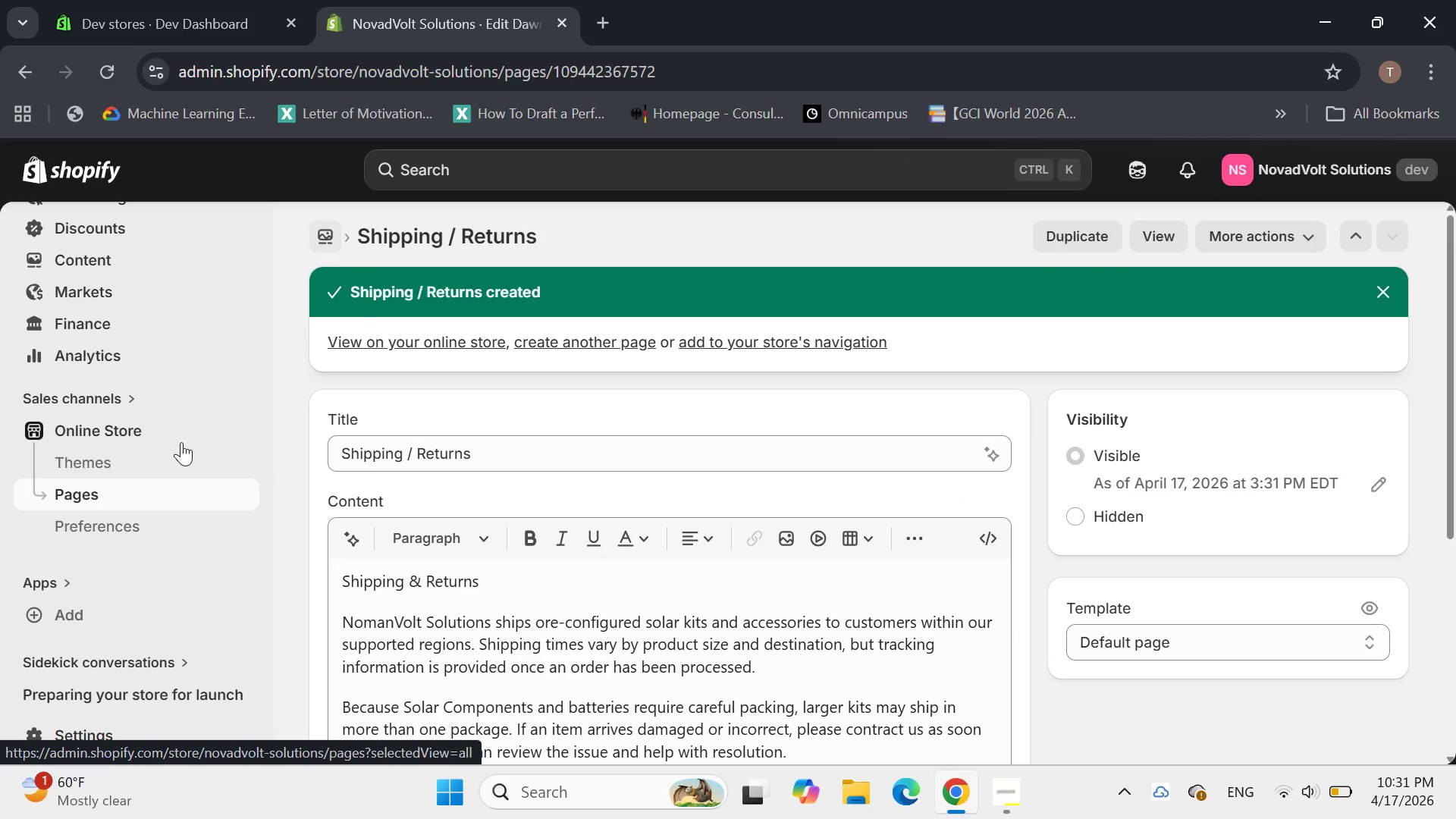 
wait(5.33)
 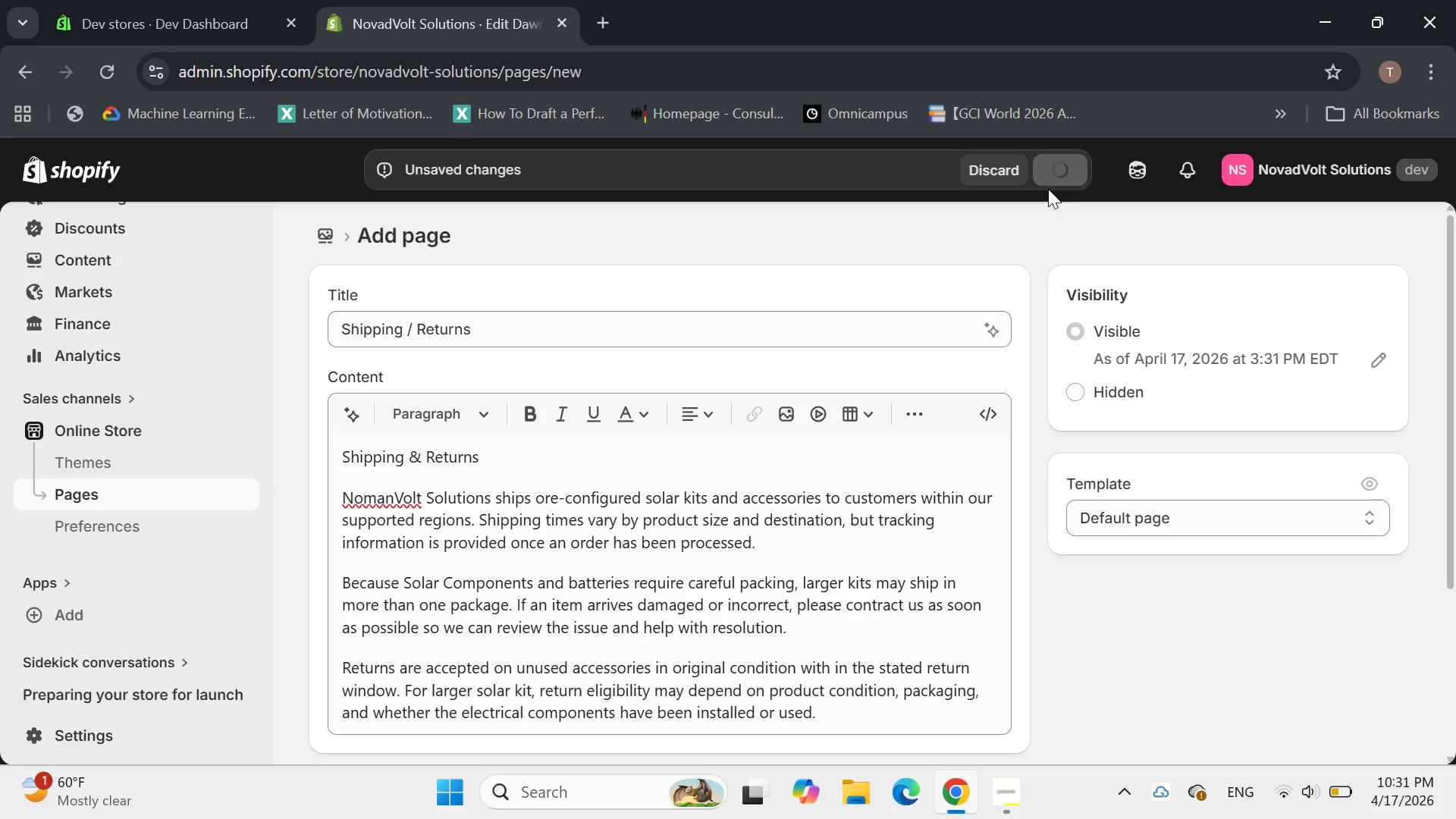 
left_click([327, 232])
 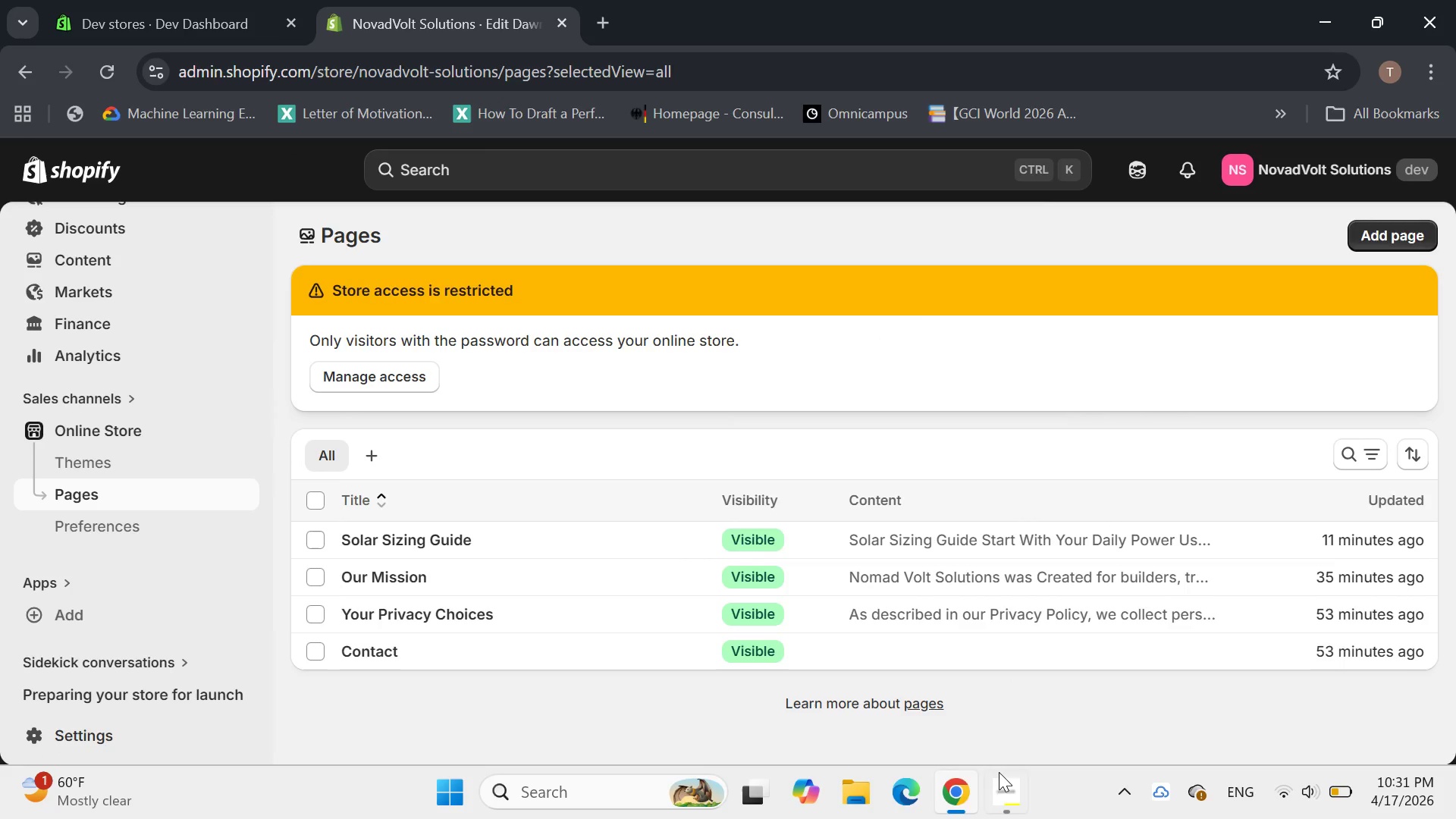 
left_click([1003, 777])